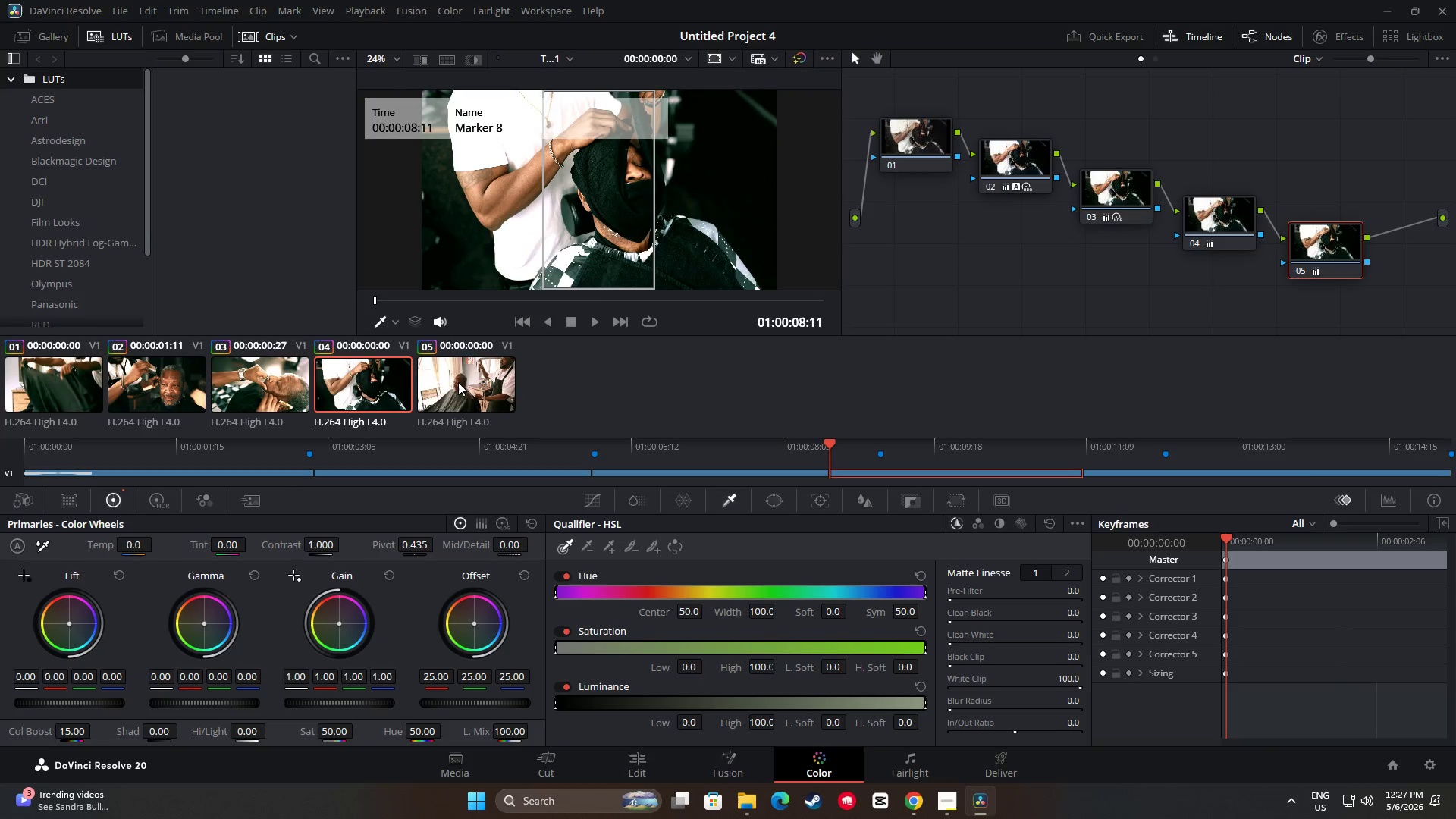 
left_click([460, 382])
 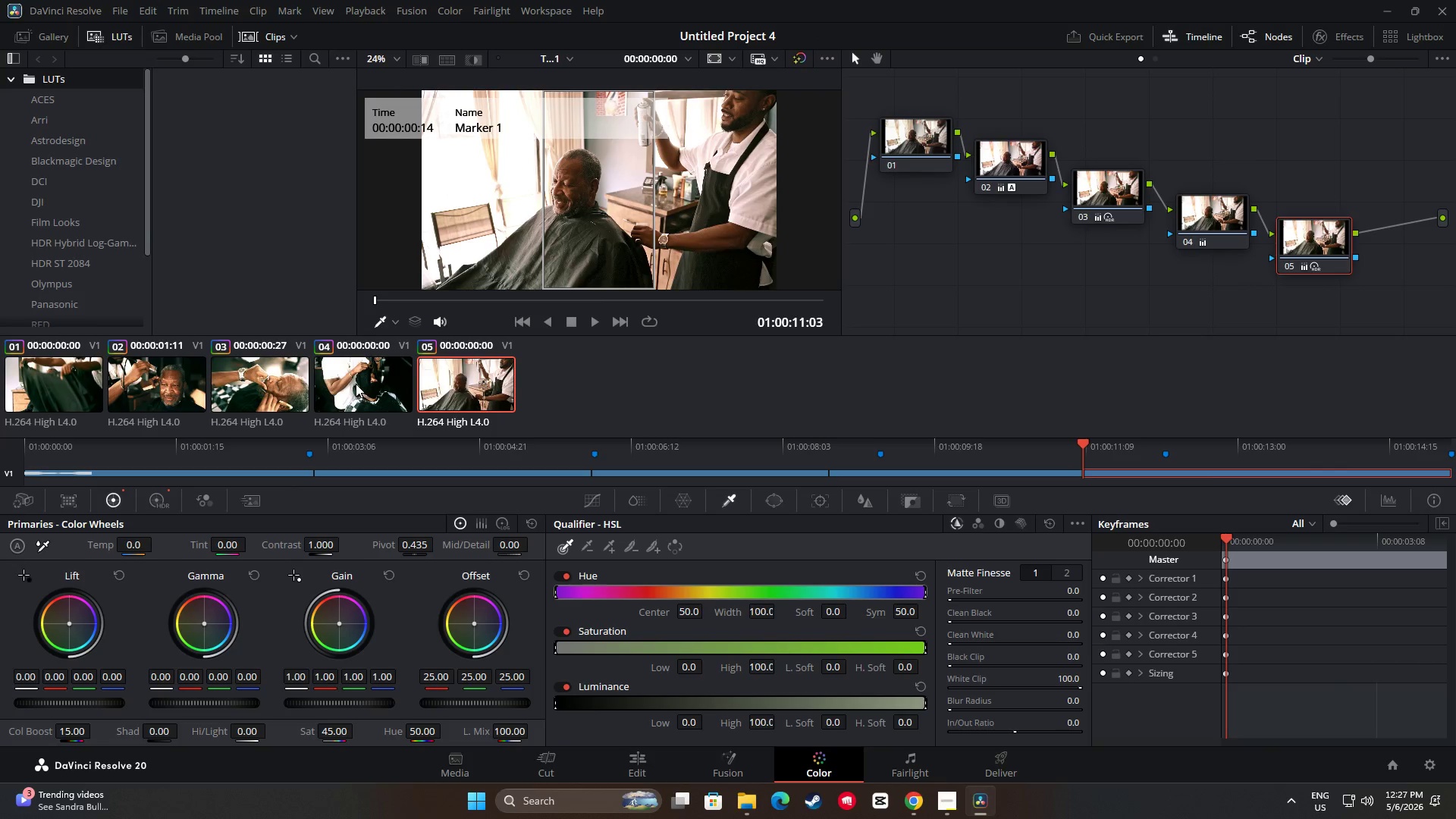 
left_click([356, 384])
 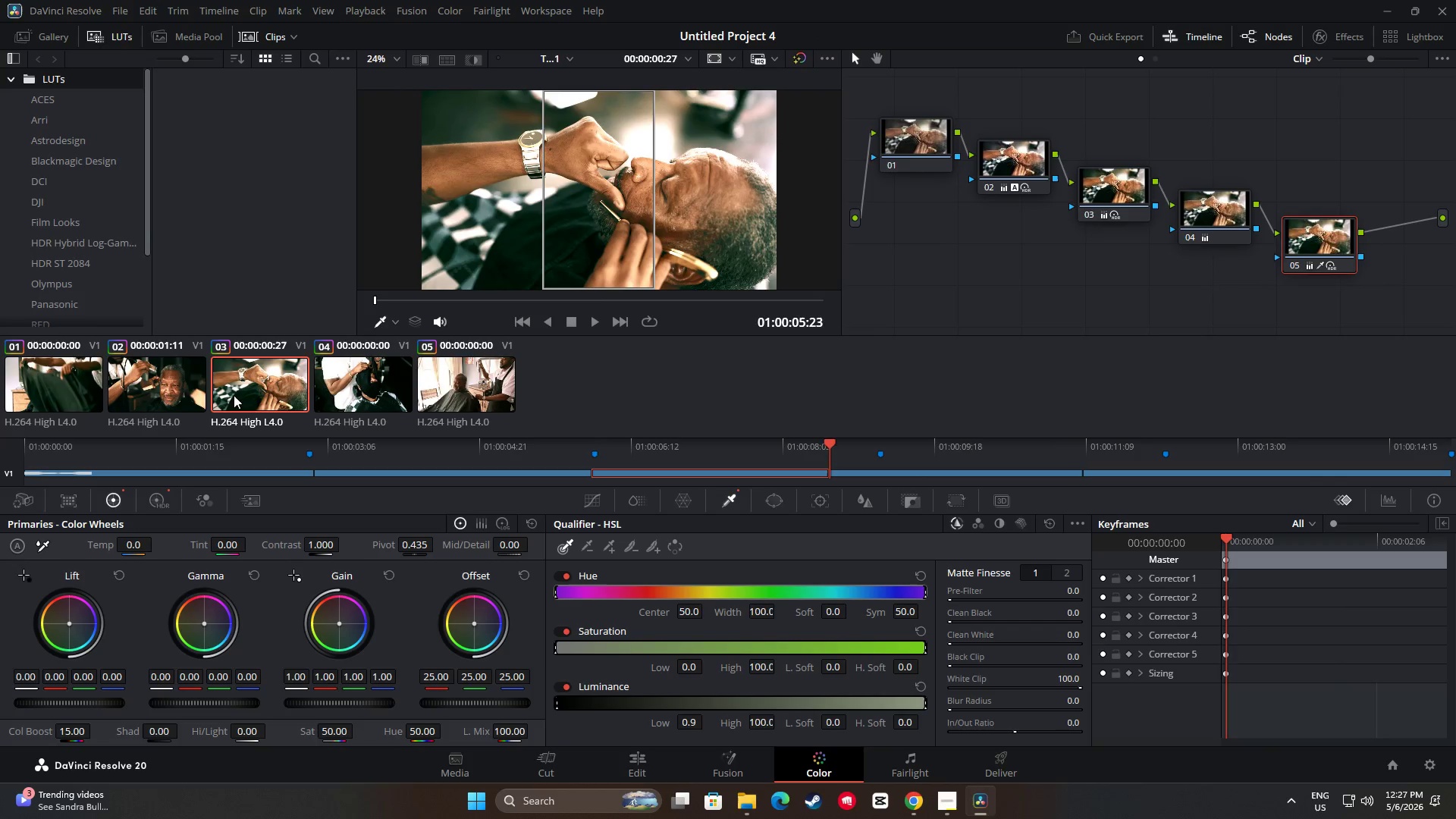 
triple_click([173, 388])
 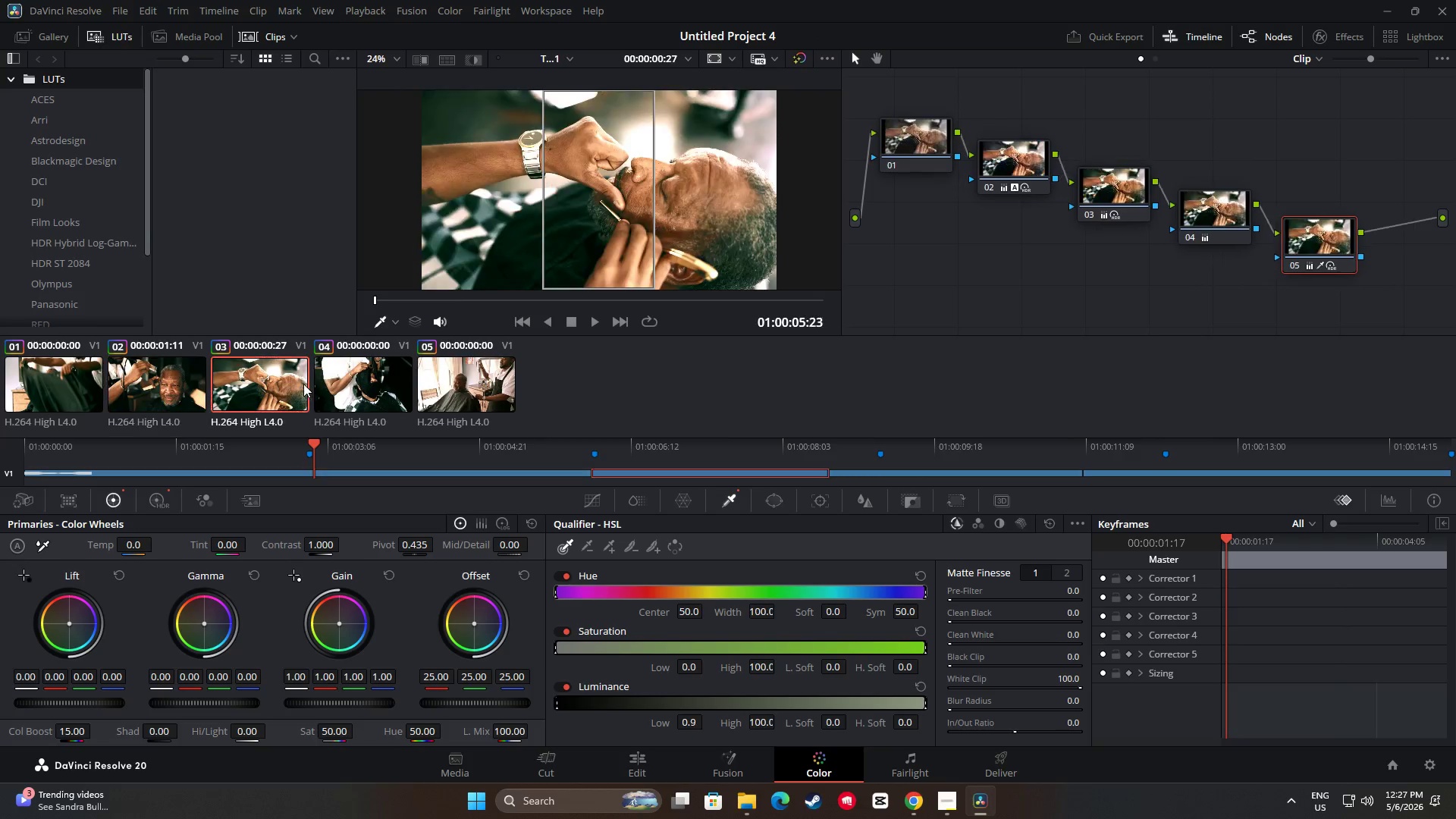 
double_click([350, 385])
 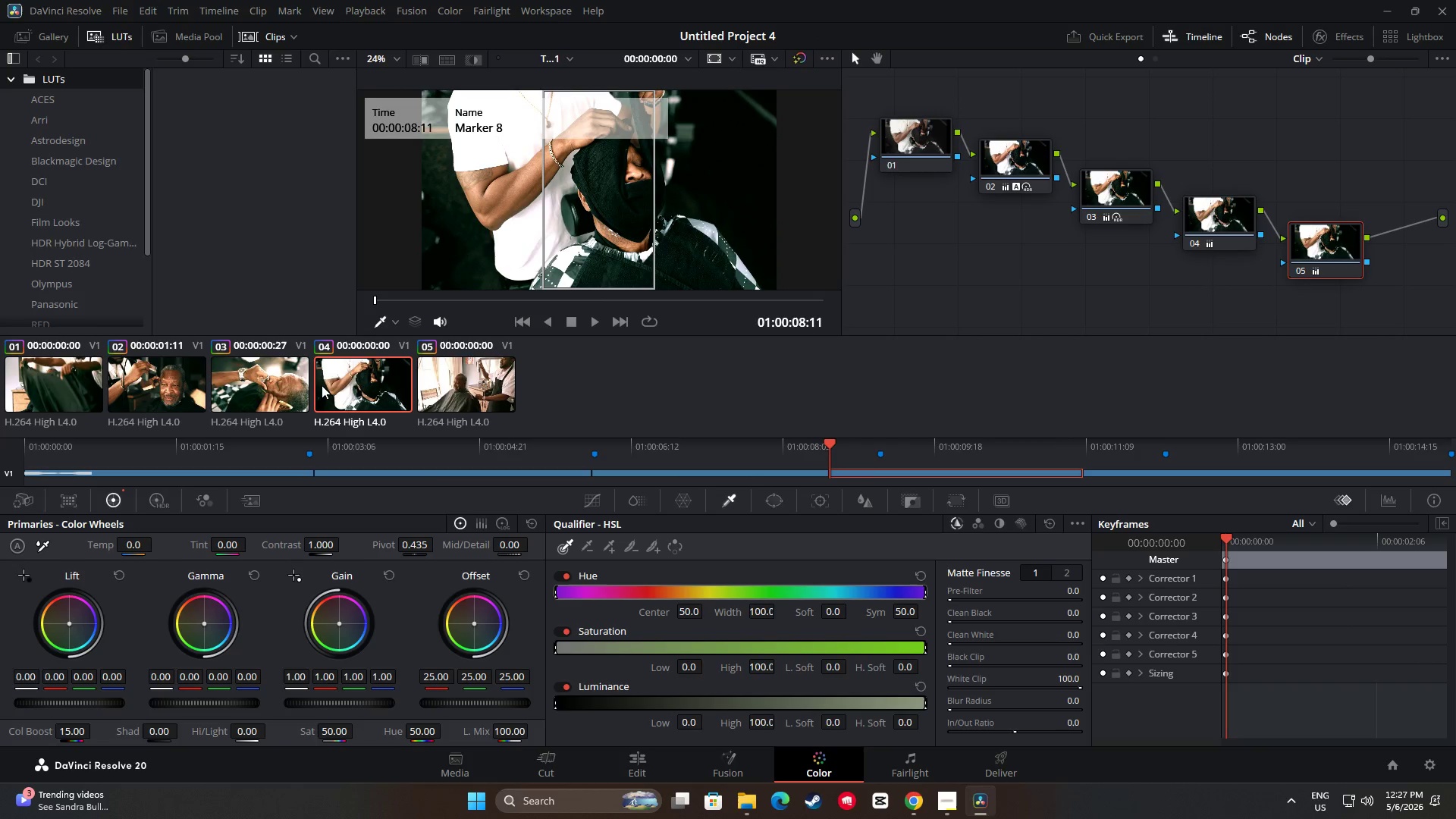 
left_click([237, 386])
 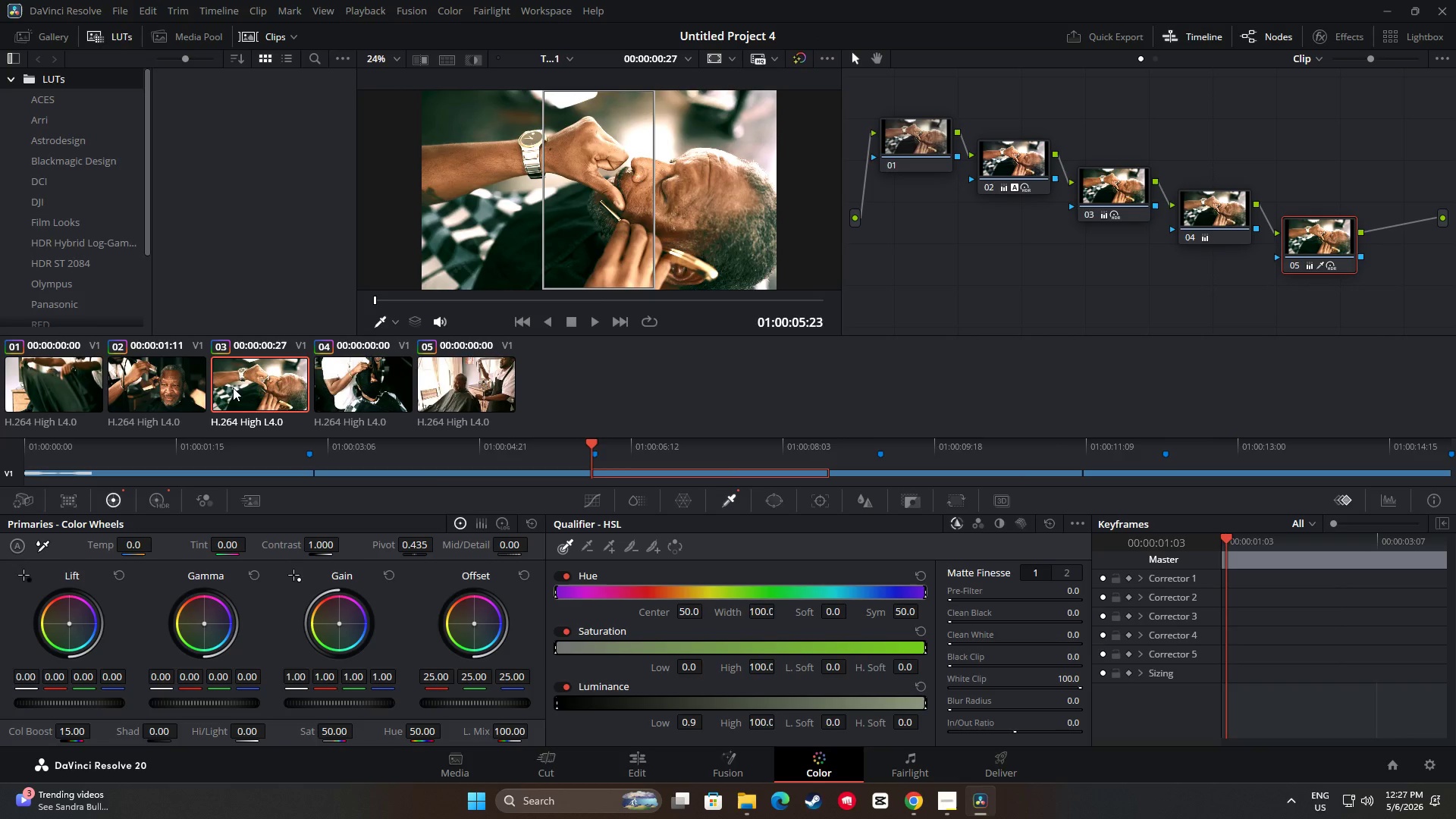 
left_click([171, 388])
 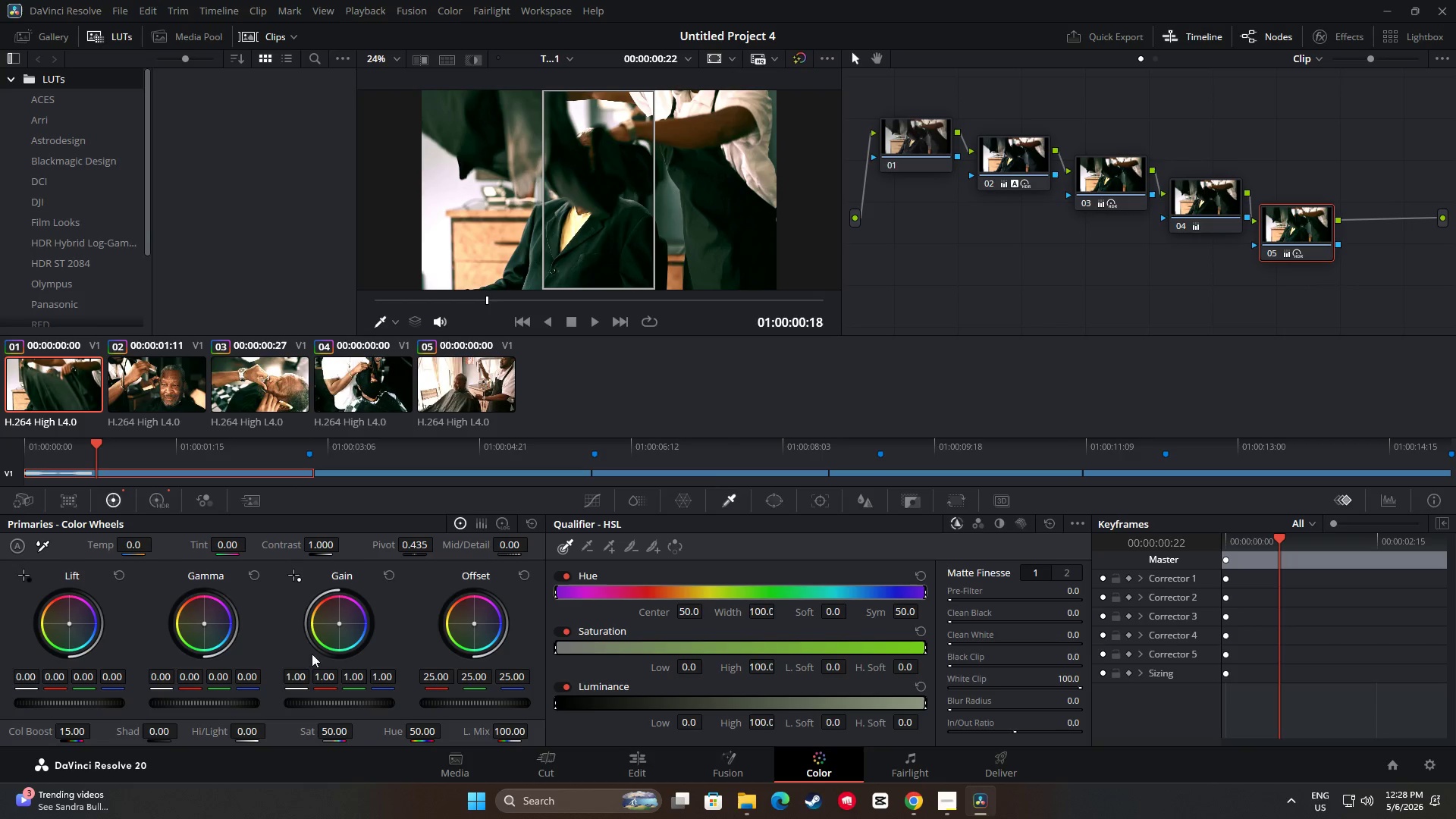 
left_click_drag(start_coordinate=[335, 731], to_coordinate=[306, 731])
 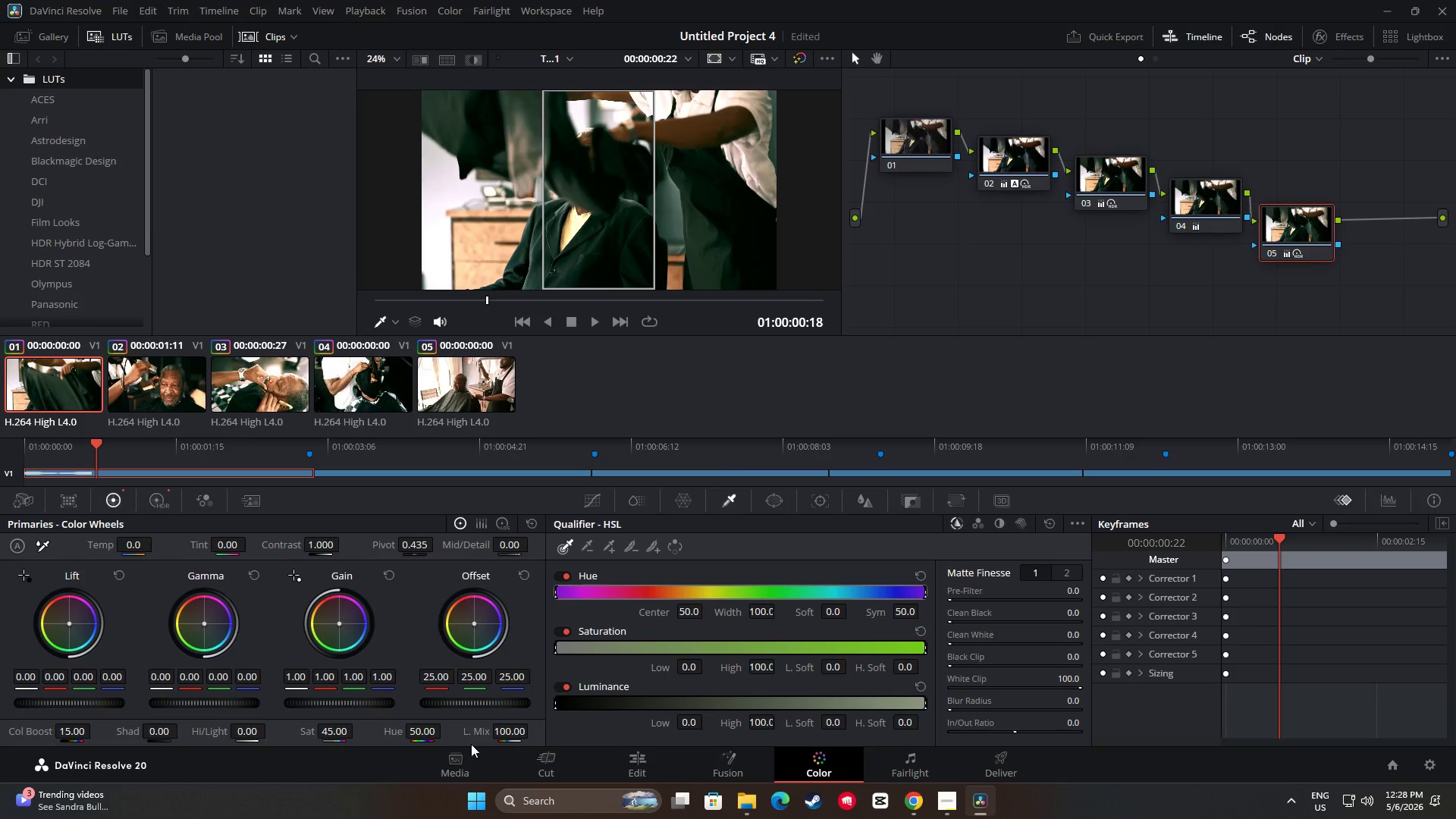 
left_click([648, 770])
 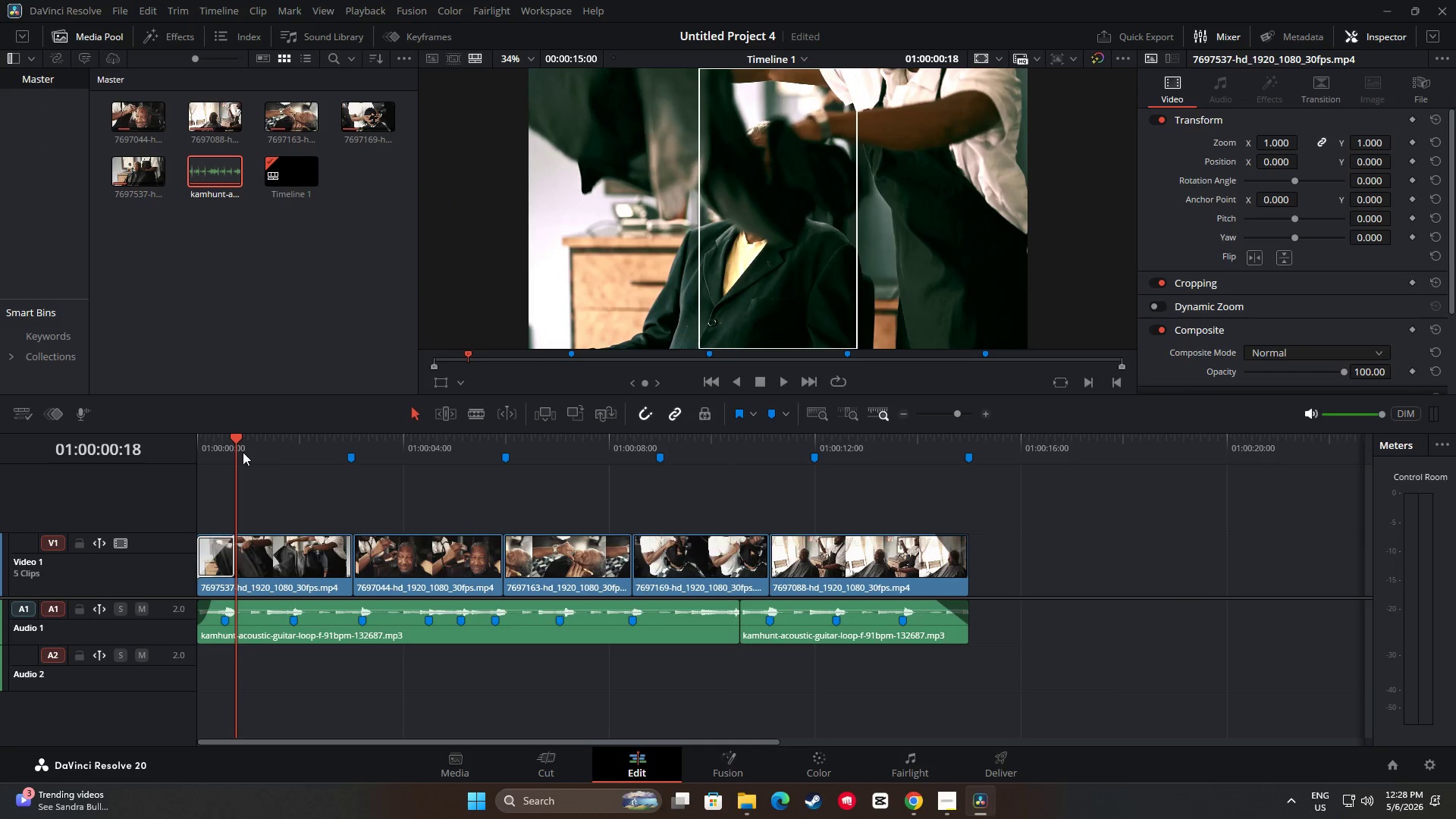 
left_click_drag(start_coordinate=[239, 443], to_coordinate=[177, 439])
 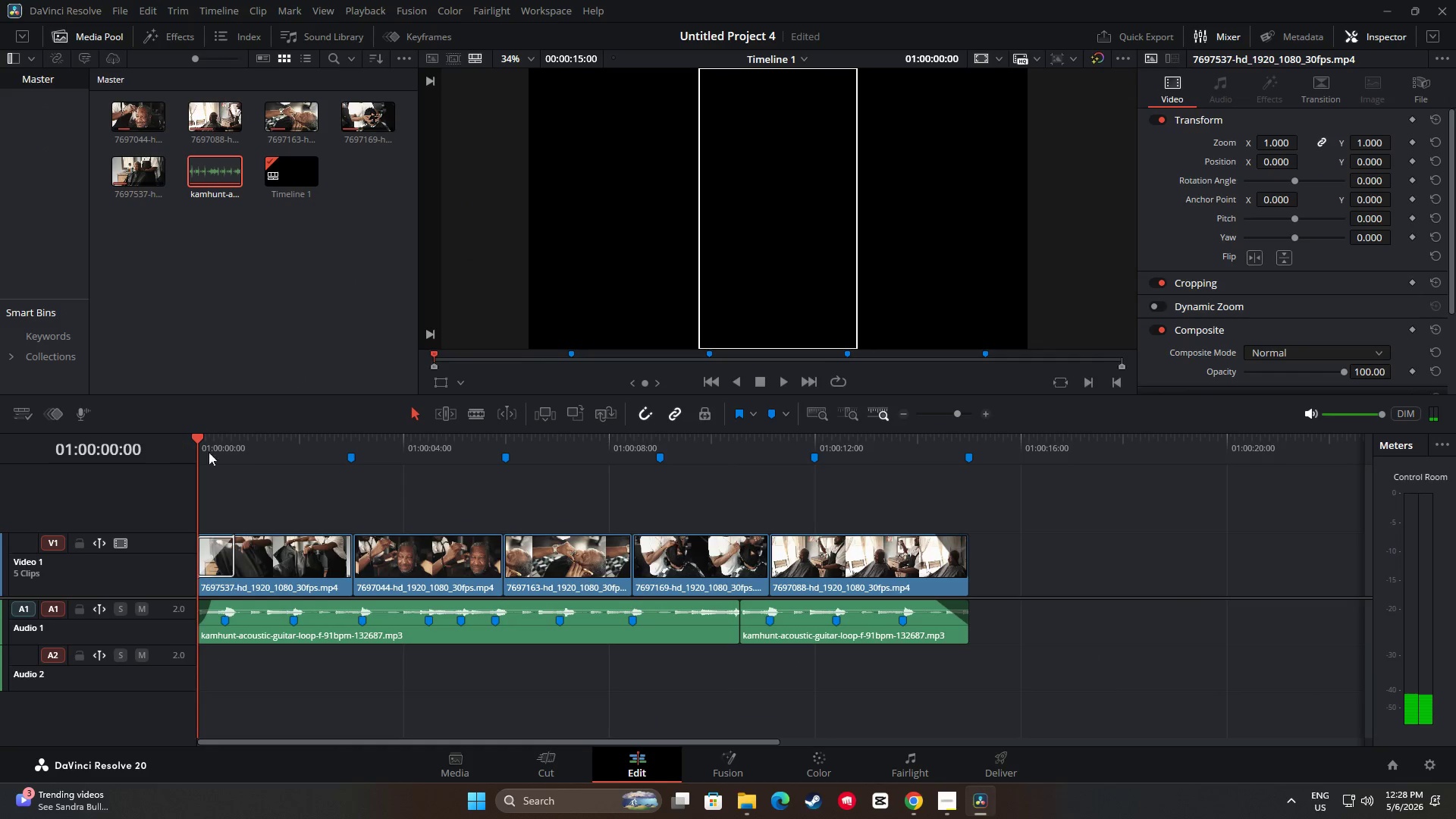 
key(Space)
 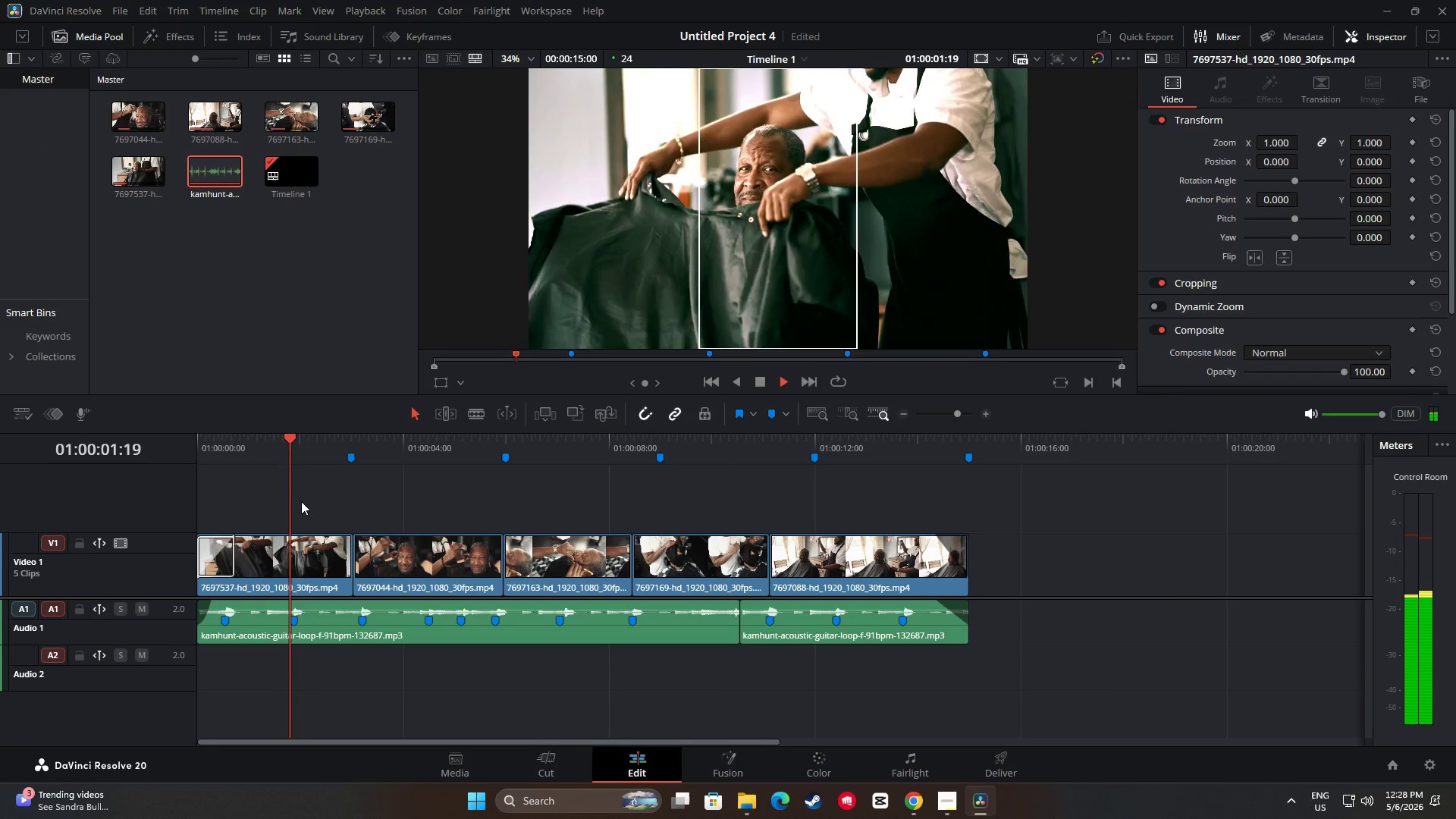 
key(Space)
 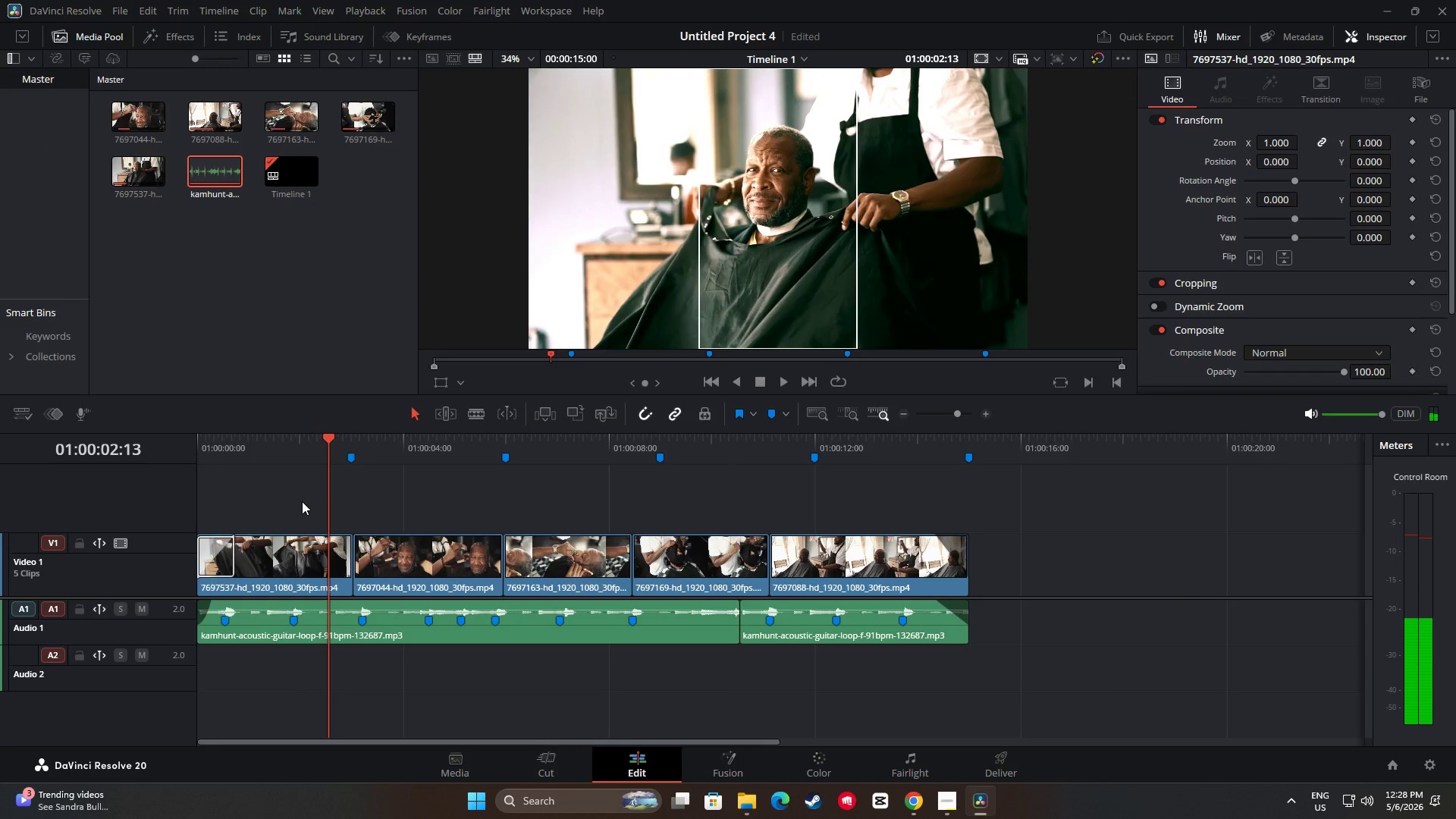 
key(Space)
 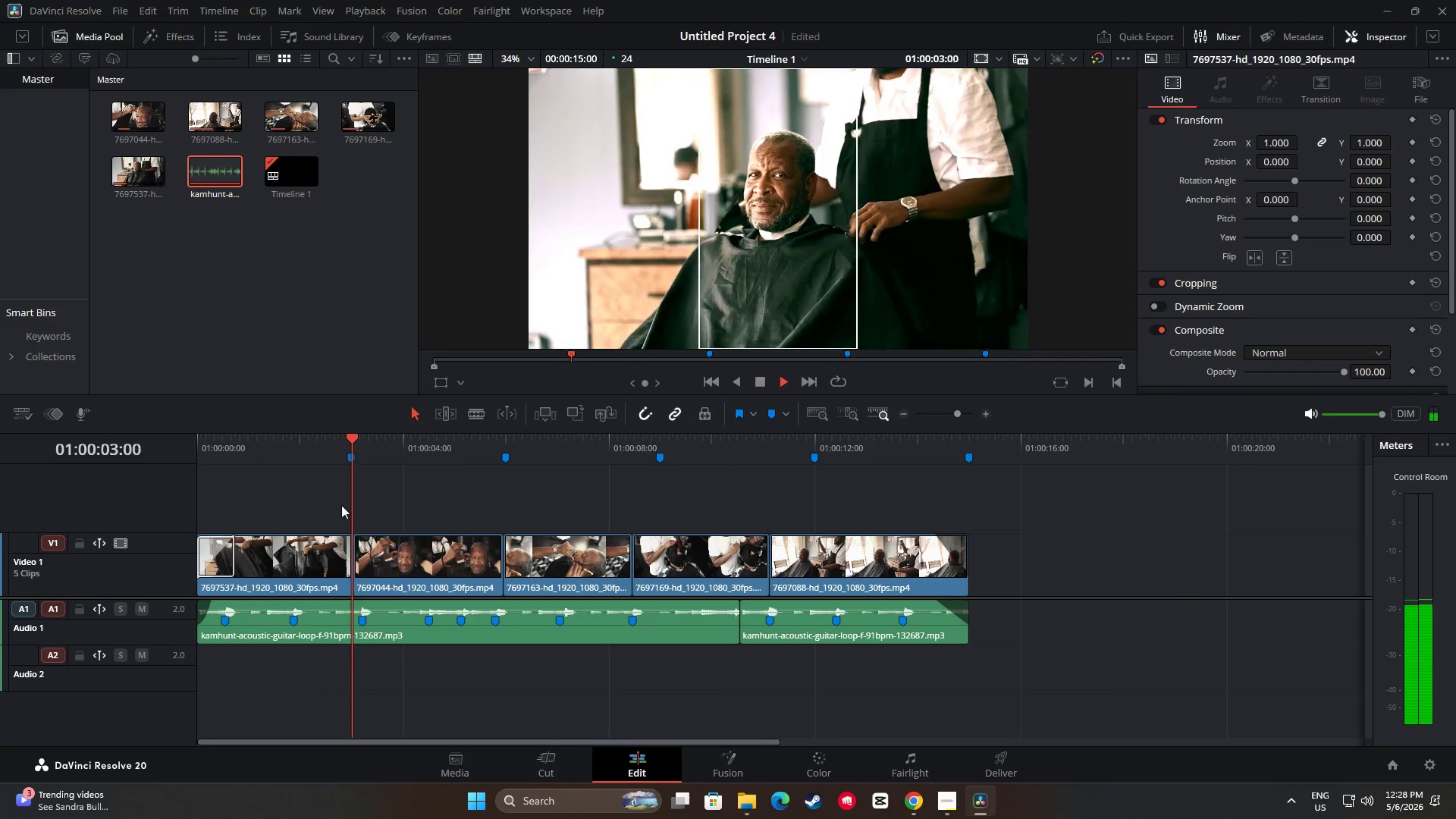 
key(Space)
 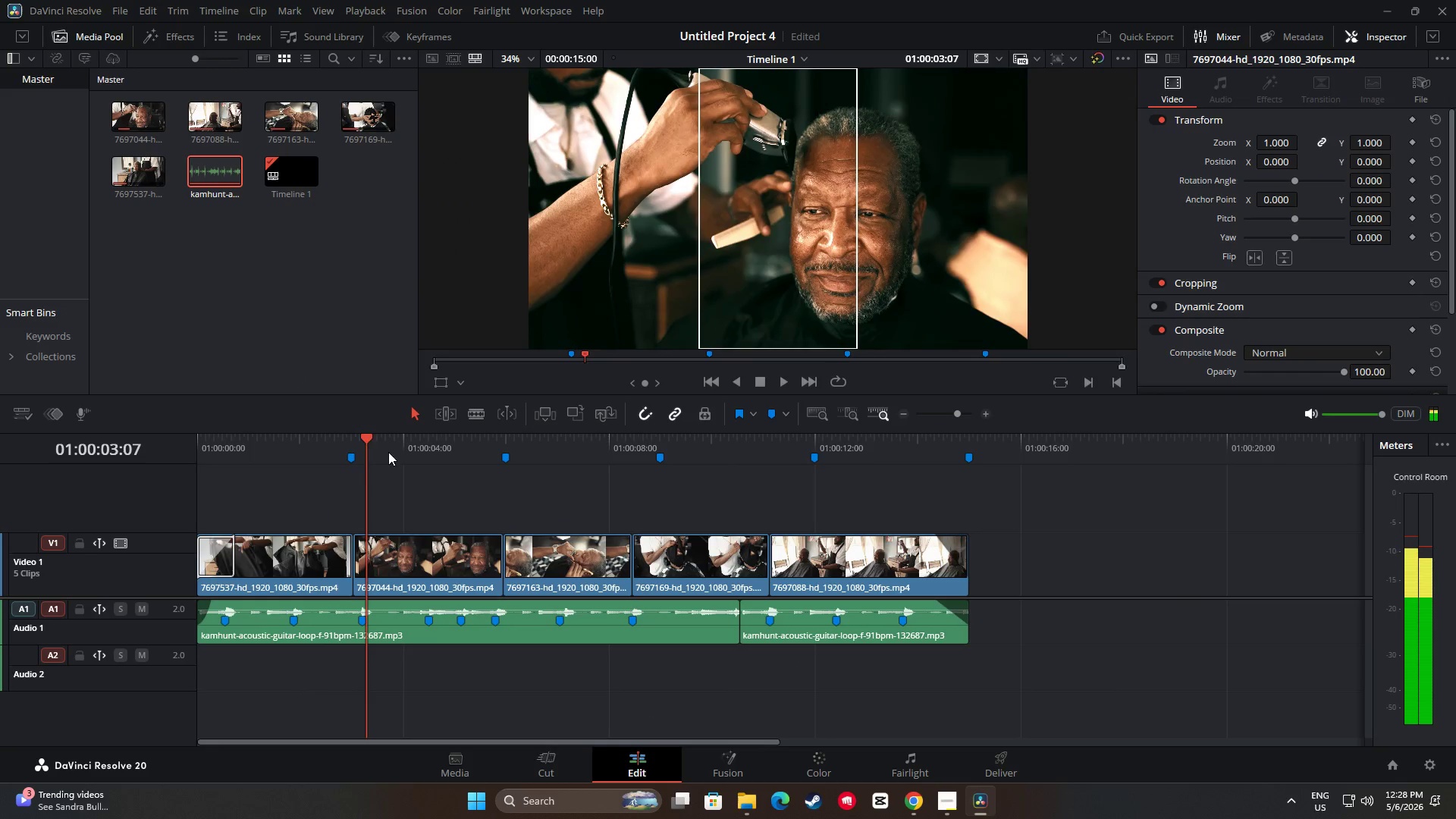 
left_click_drag(start_coordinate=[362, 438], to_coordinate=[180, 430])
 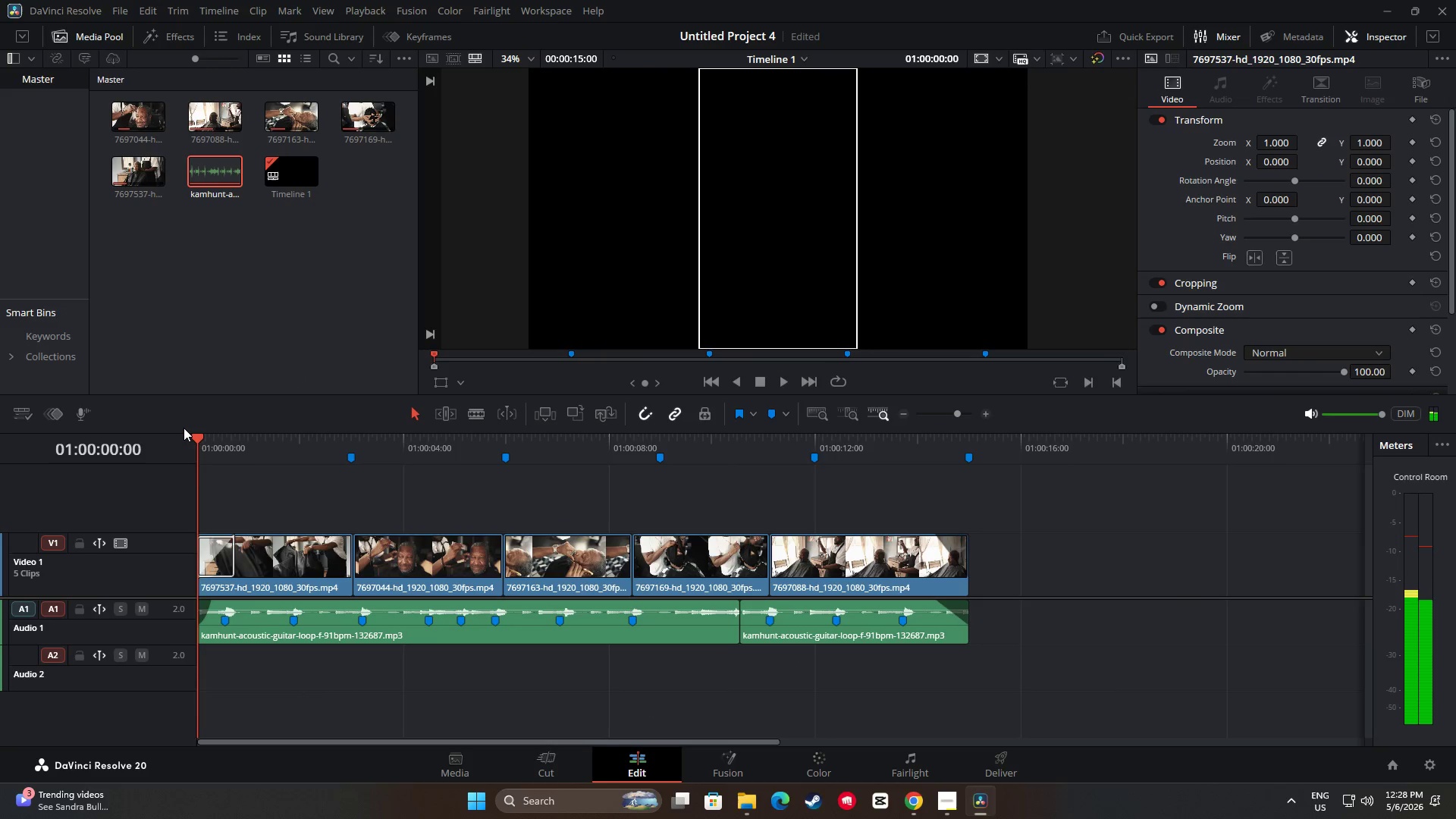 
key(Space)
 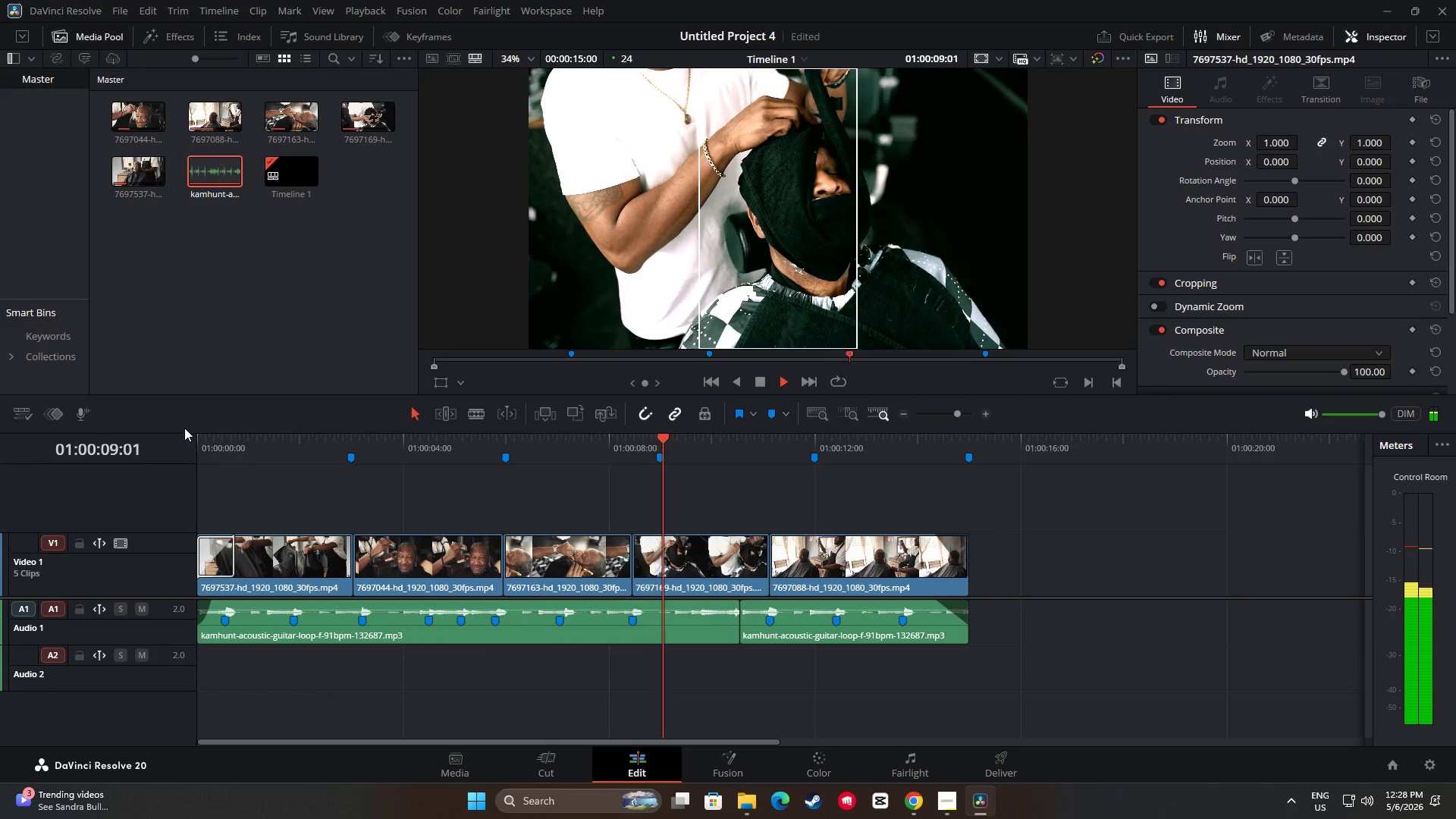 
wait(14.14)
 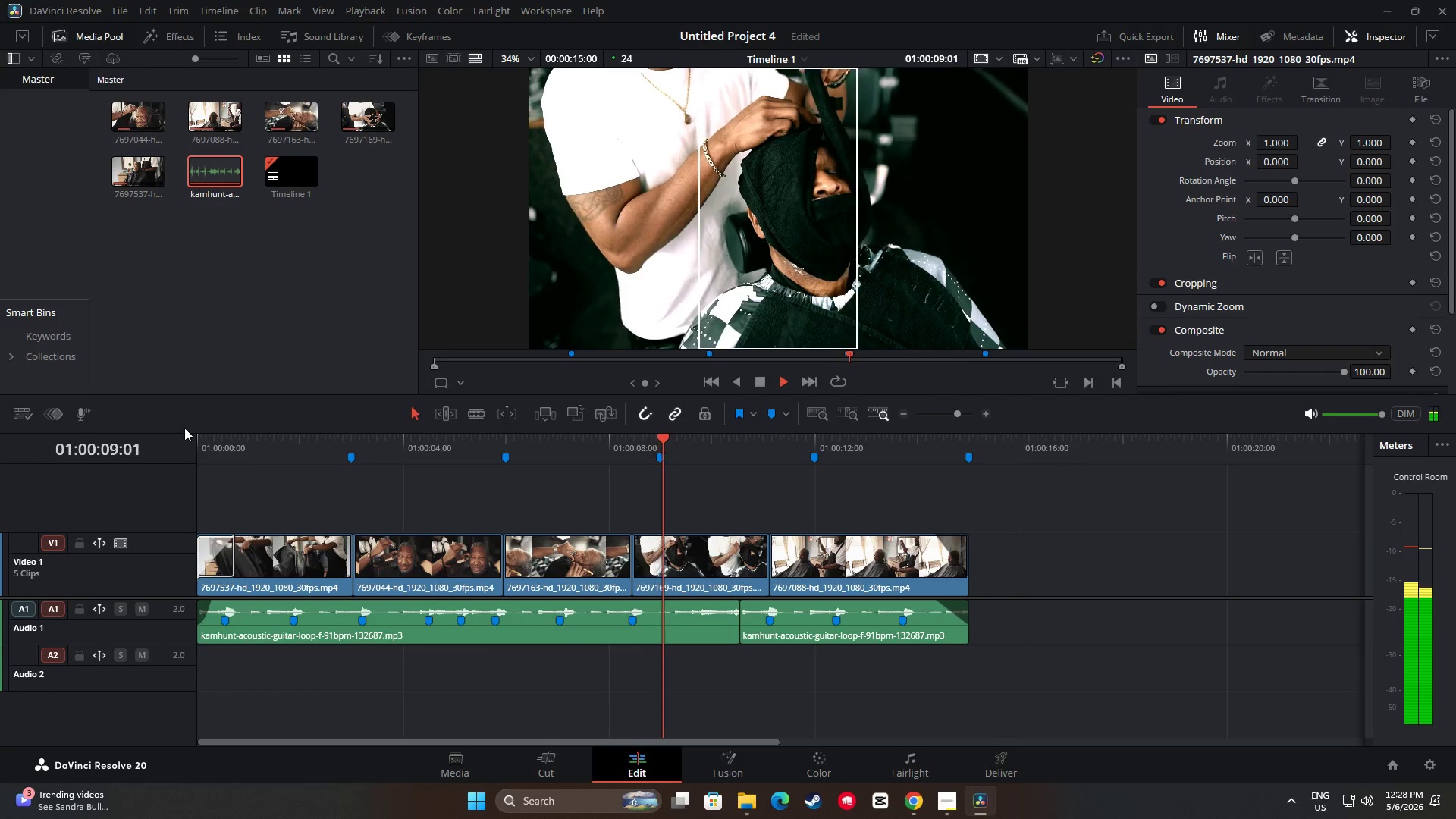 
key(Space)
 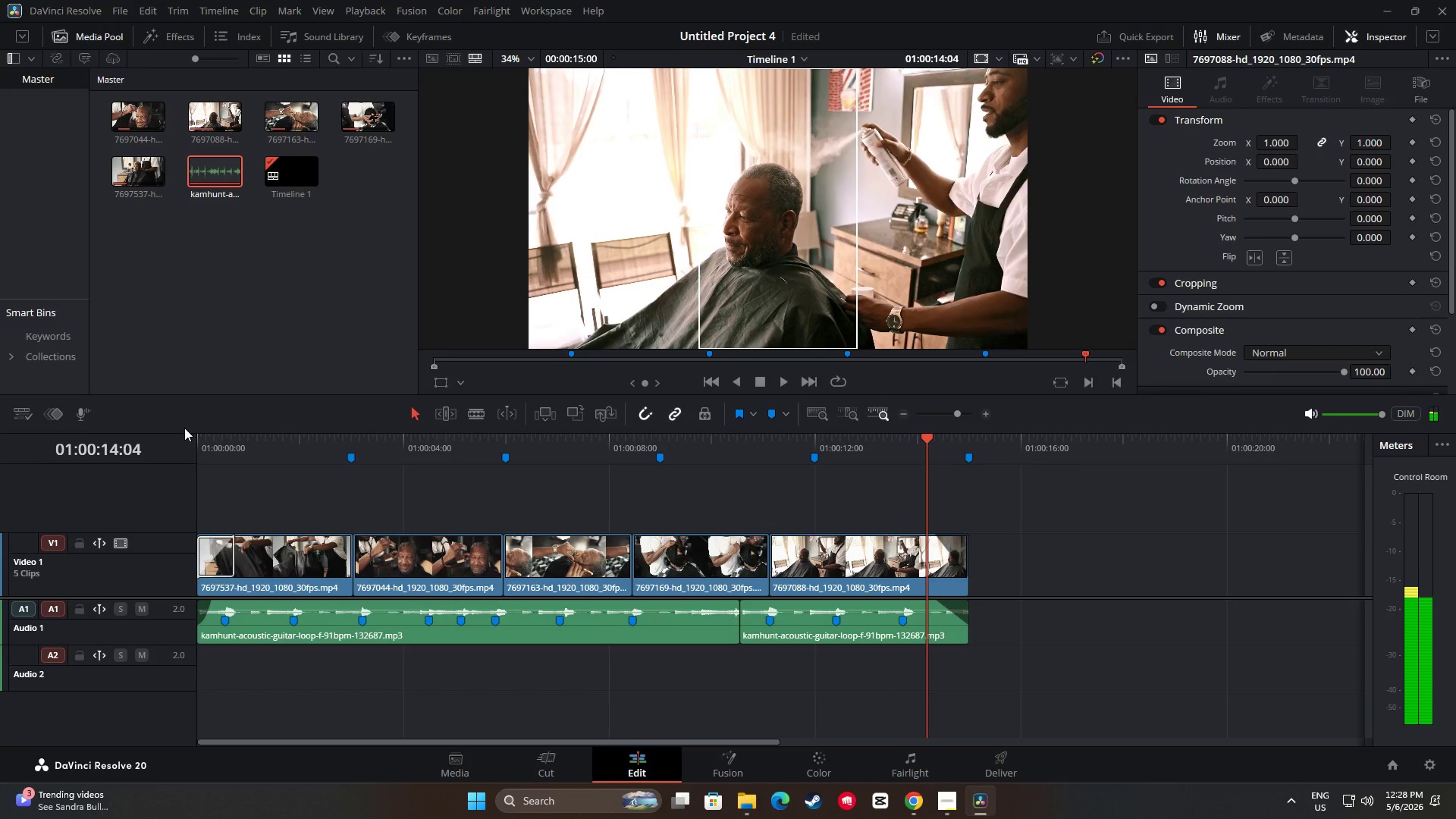 
key(Space)
 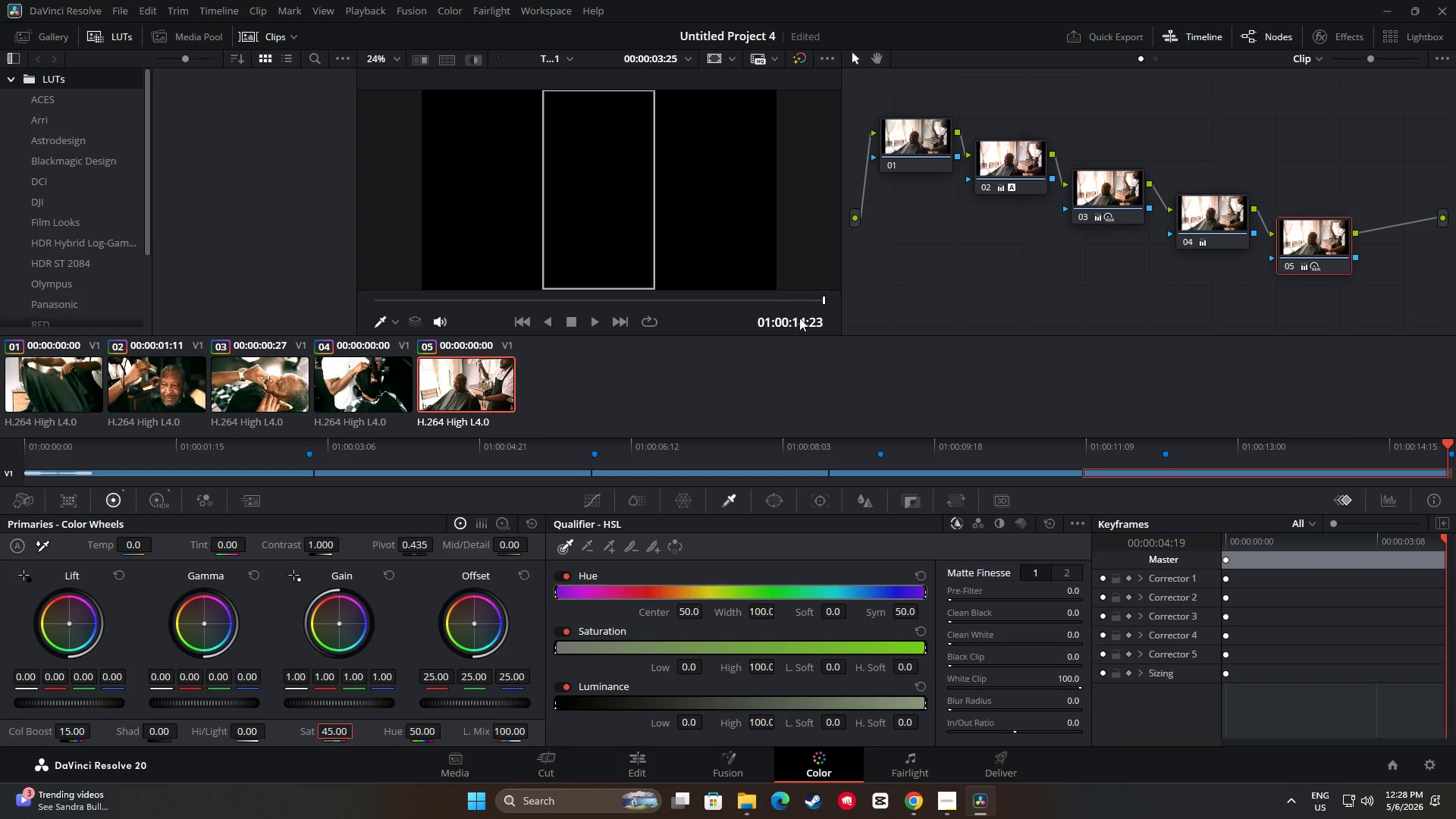 
left_click_drag(start_coordinate=[1443, 441], to_coordinate=[221, 453])
 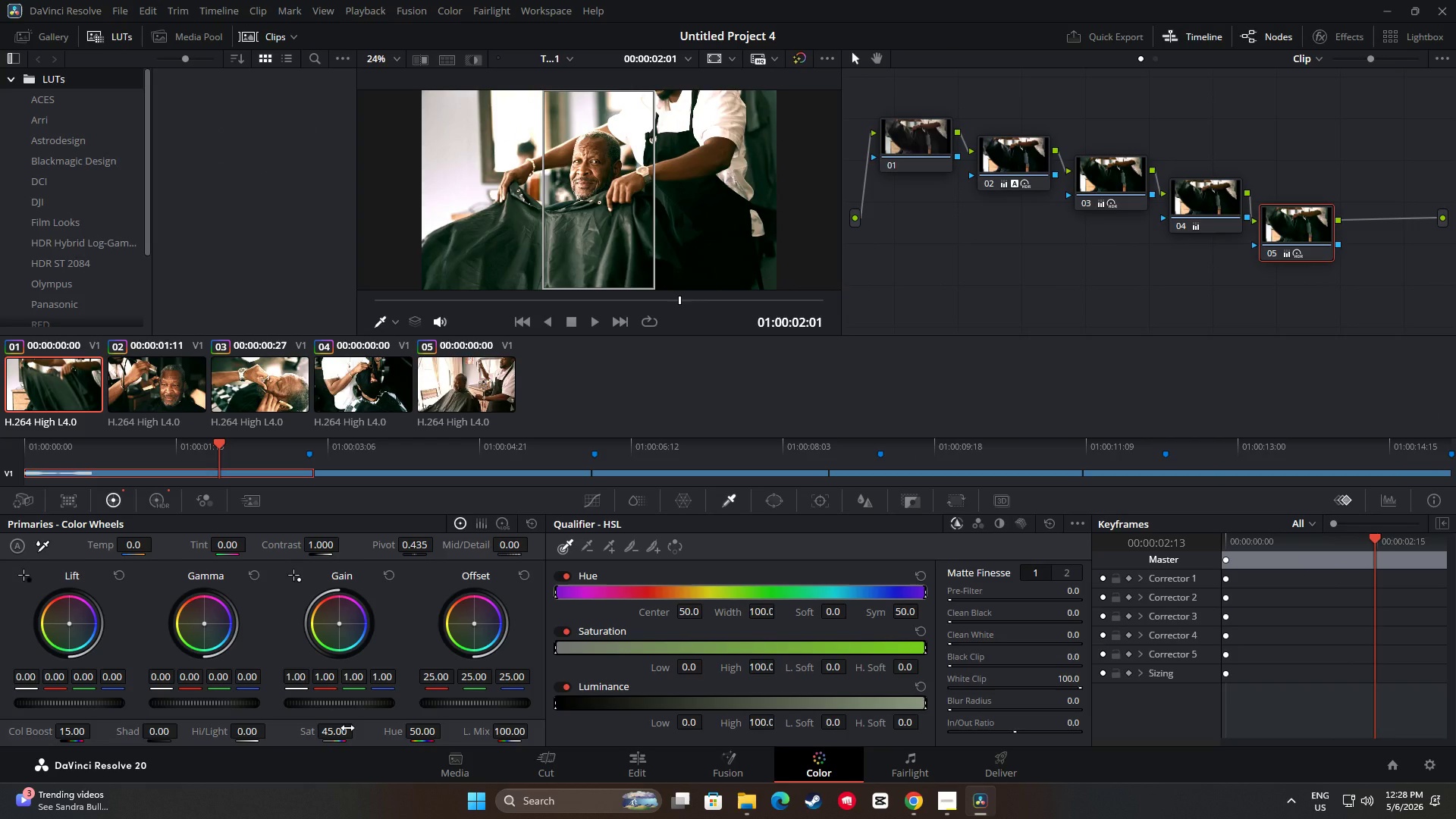 
wait(9.34)
 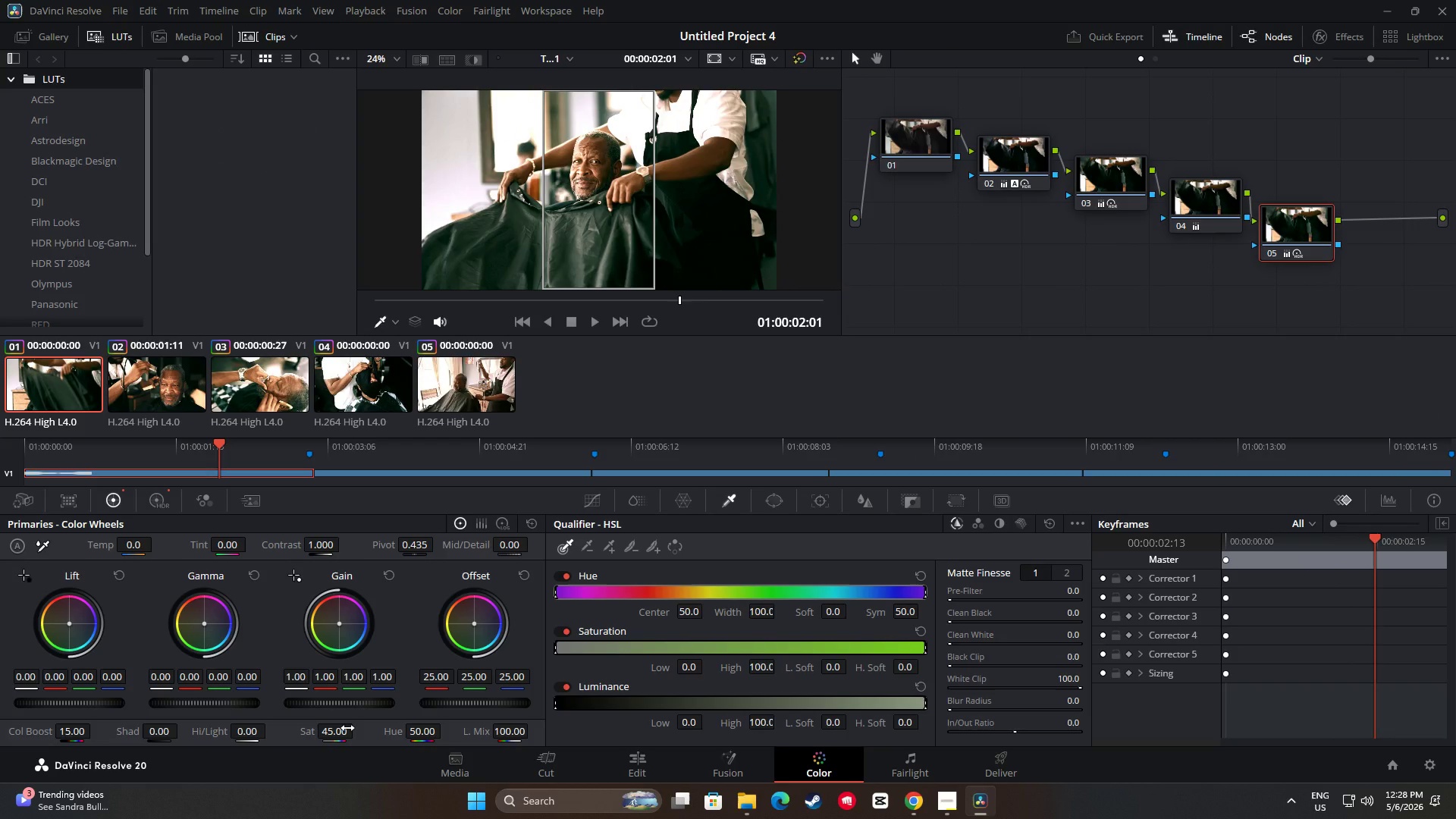 
mouse_move([153, 517])
 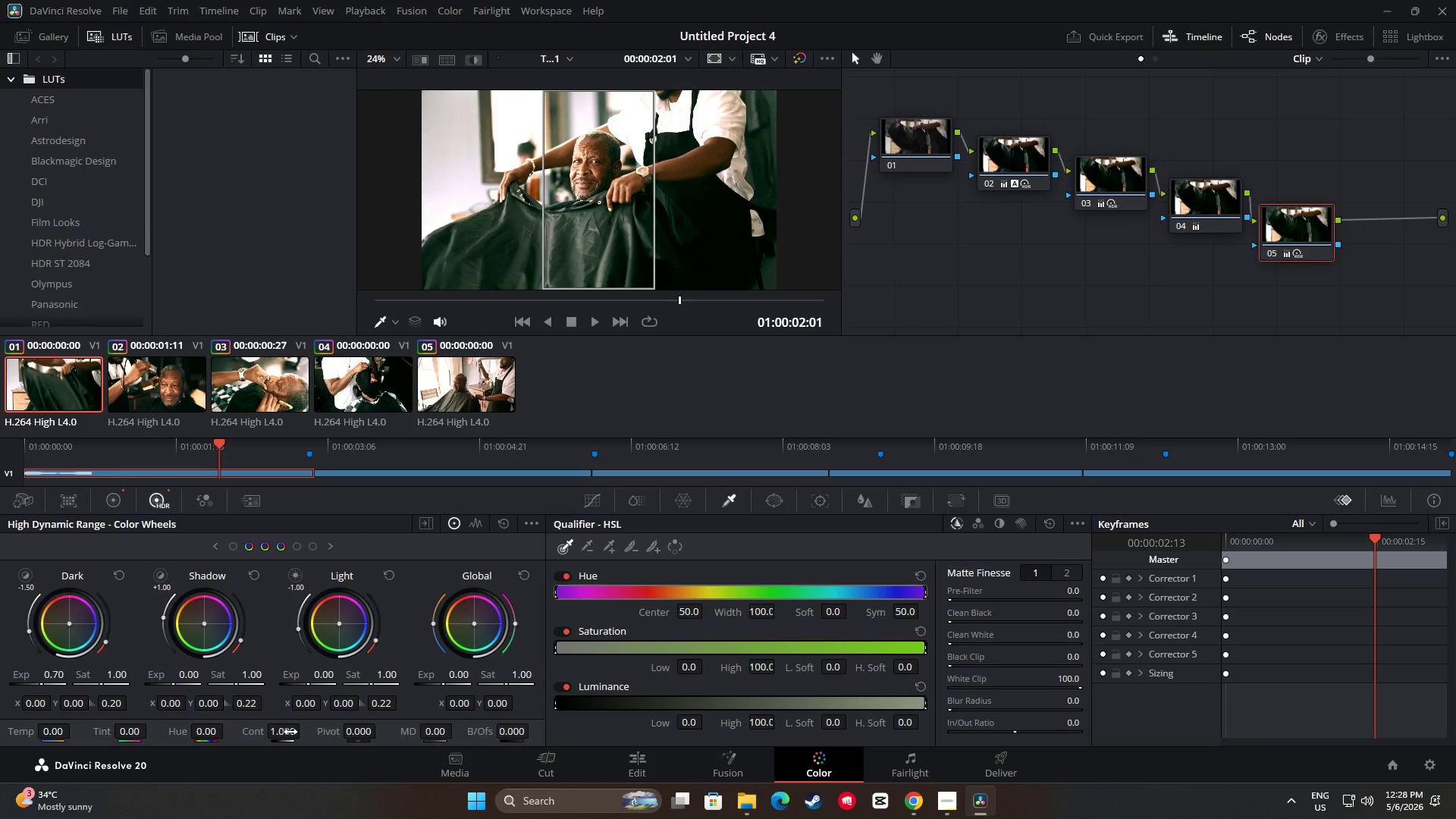 
left_click_drag(start_coordinate=[290, 732], to_coordinate=[253, 730])
 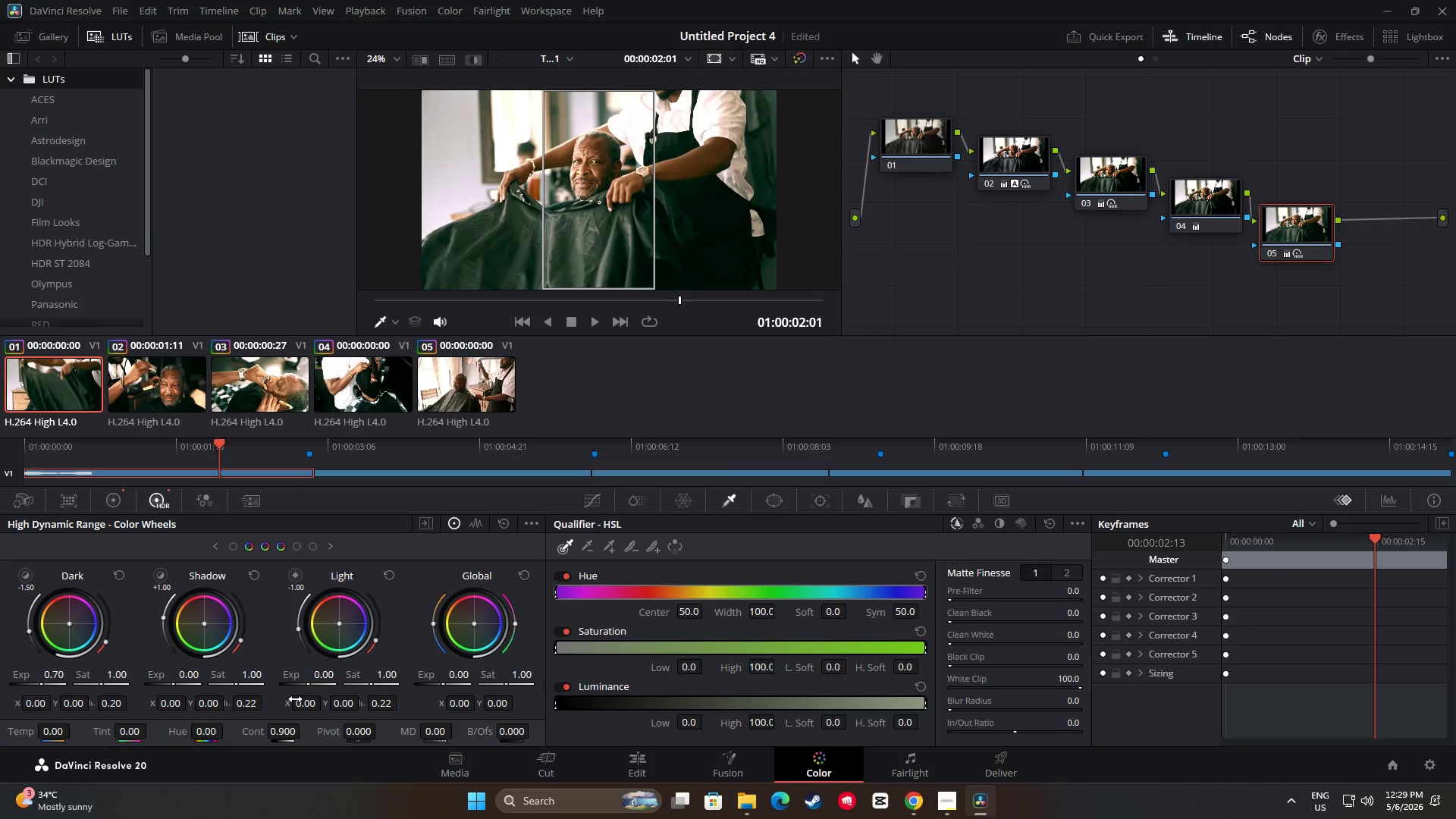 
wait(7.92)
 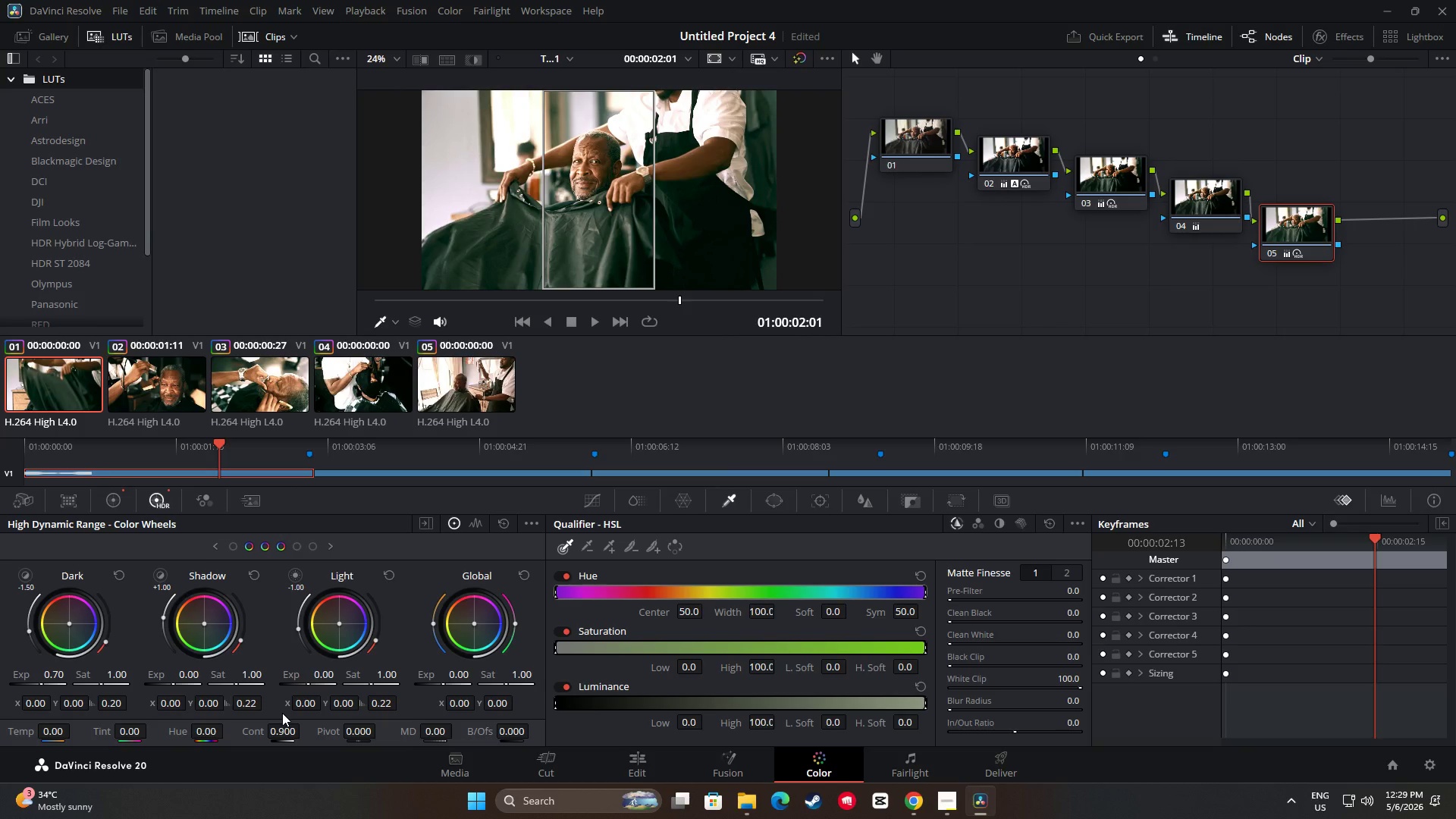 
left_click_drag(start_coordinate=[221, 444], to_coordinate=[174, 463])
 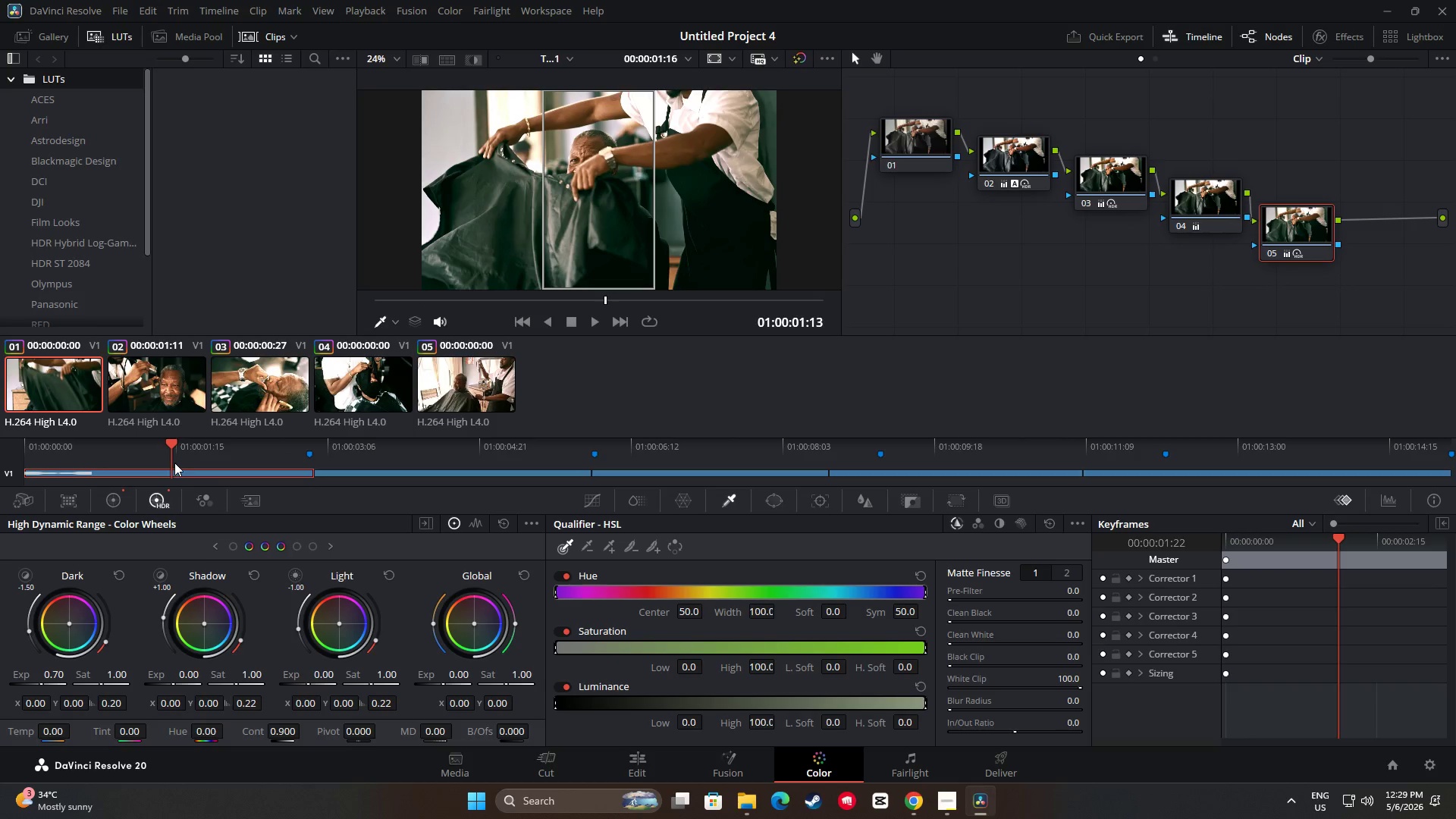 
key(Space)
 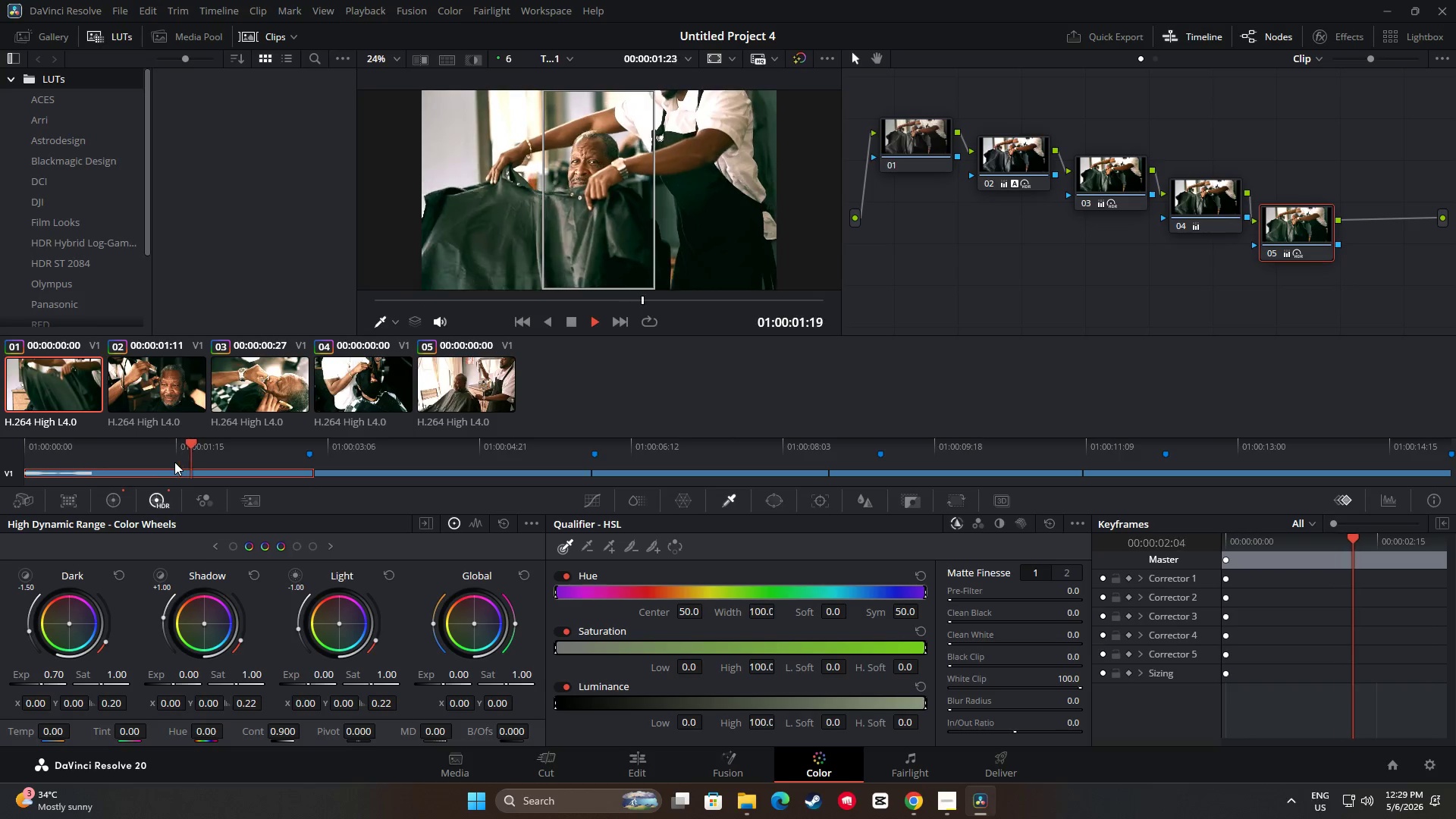 
key(Space)
 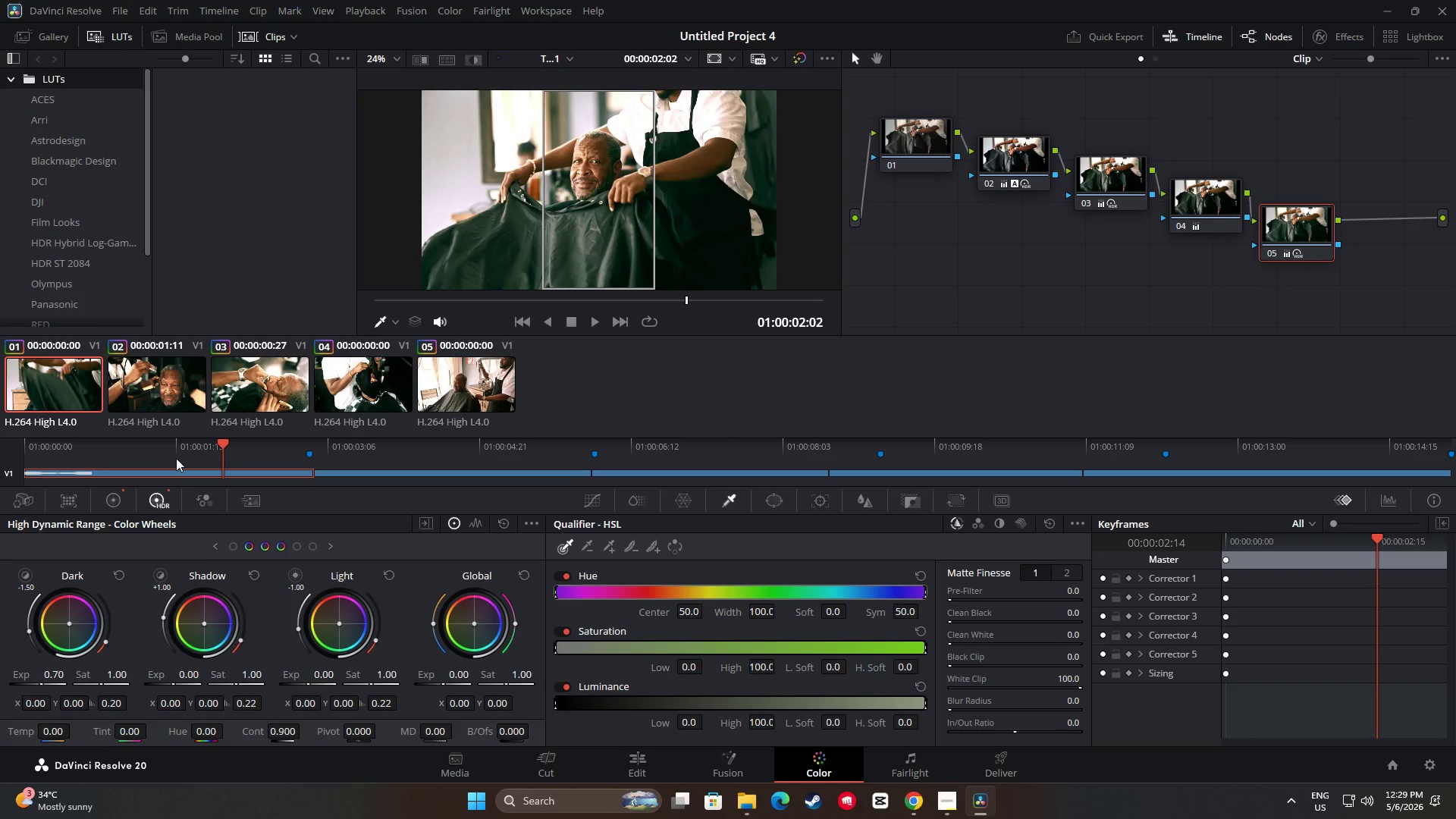 
key(Space)
 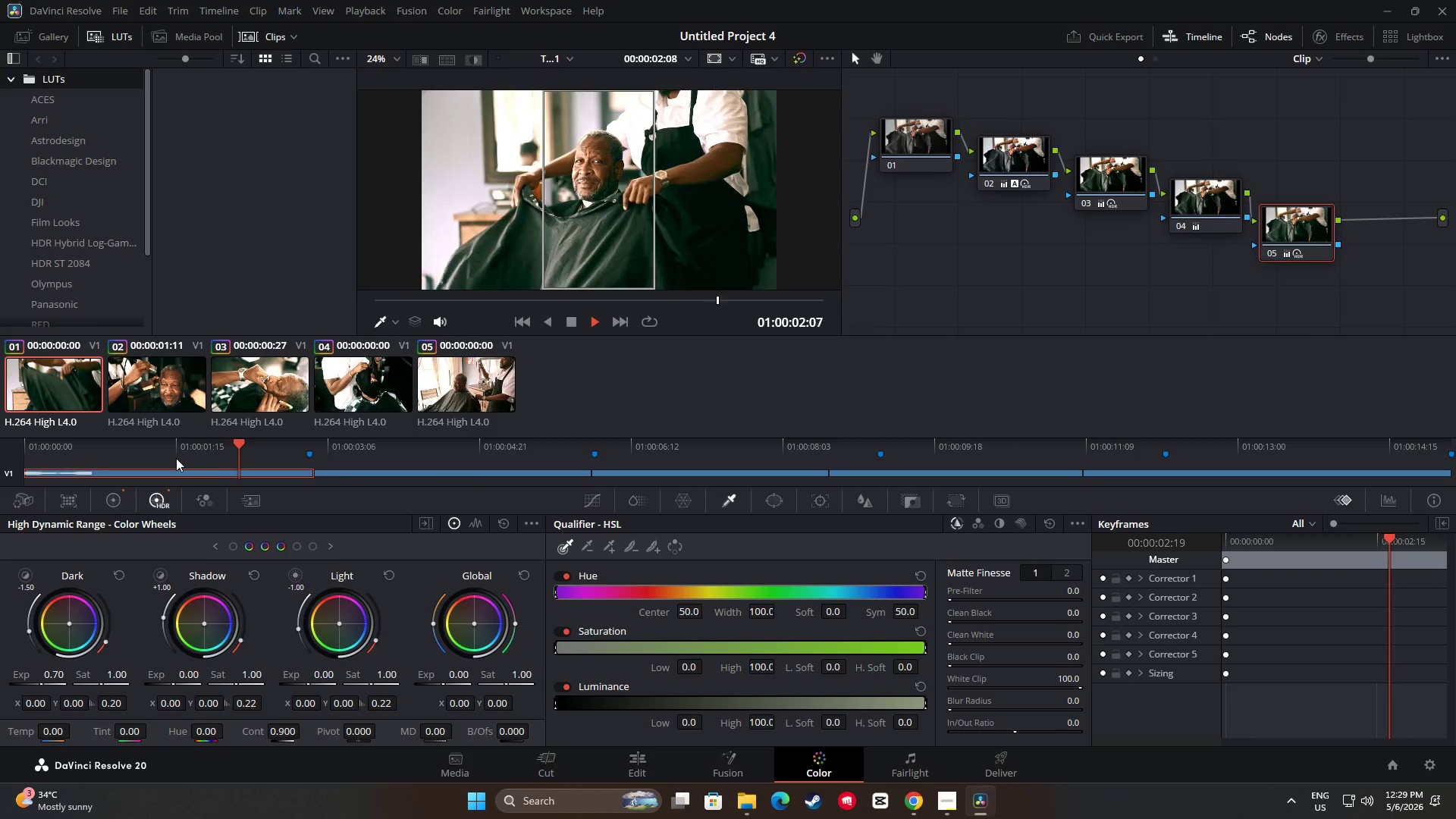 
key(Space)
 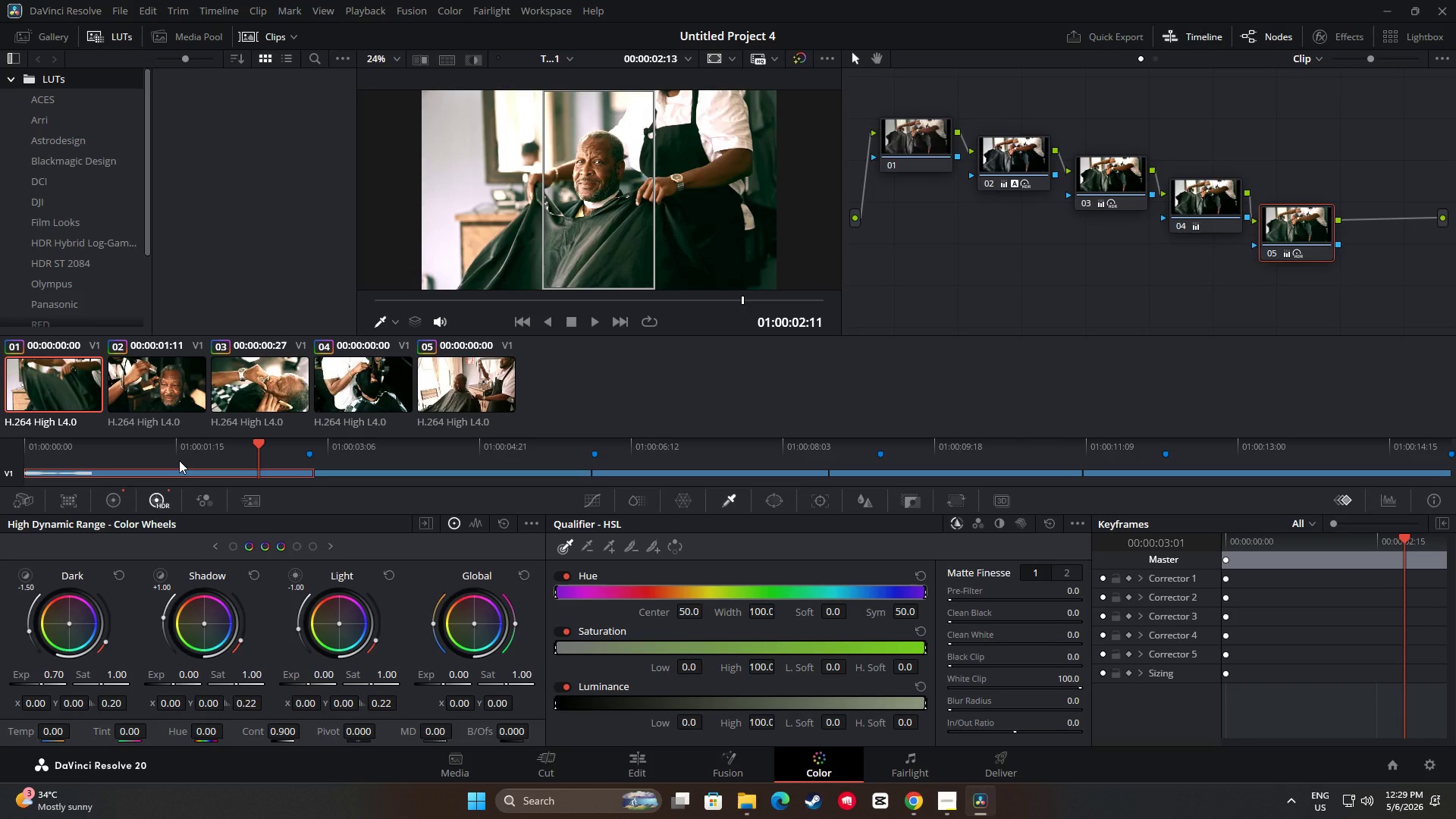 
key(Space)
 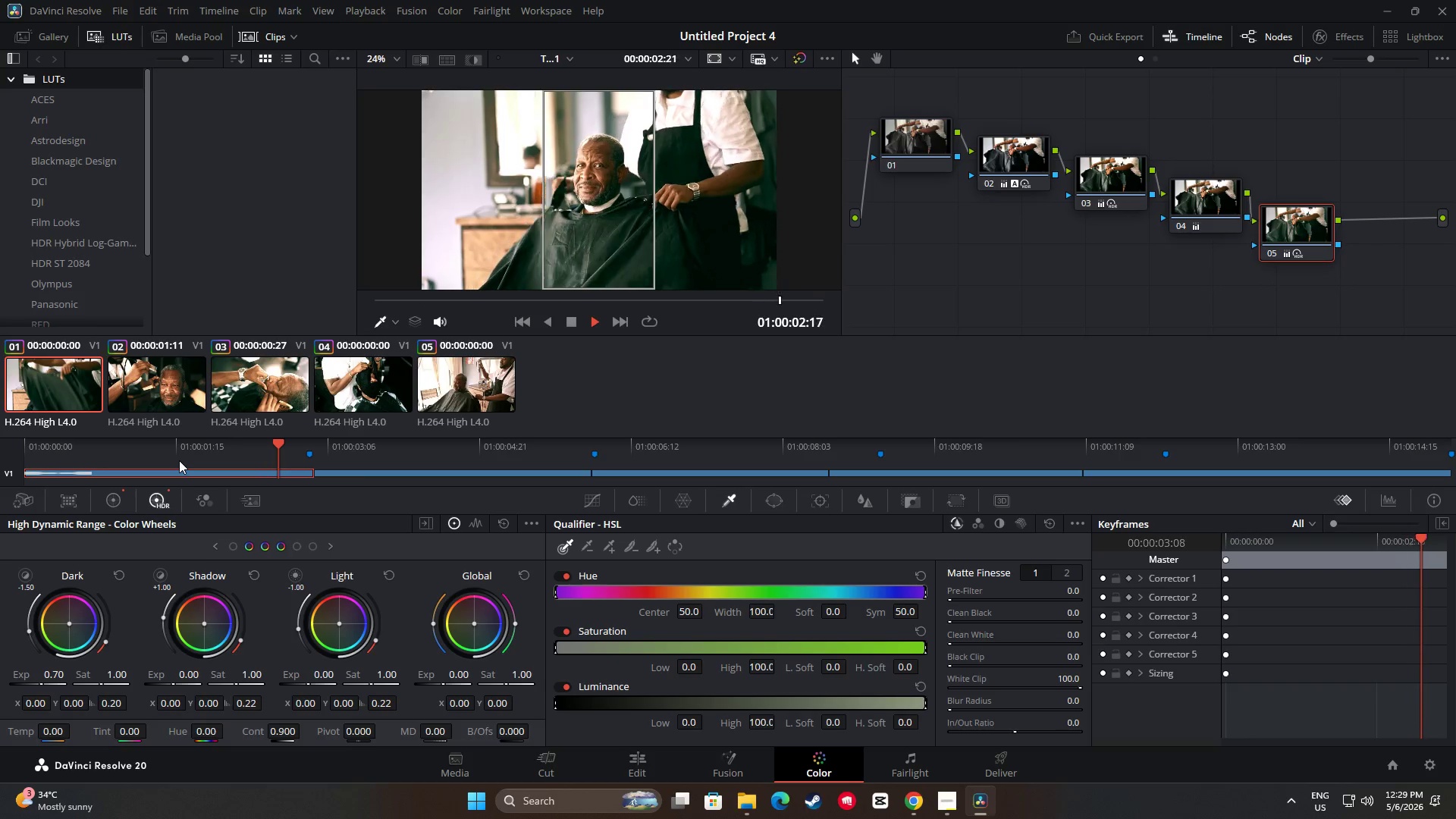 
key(Space)
 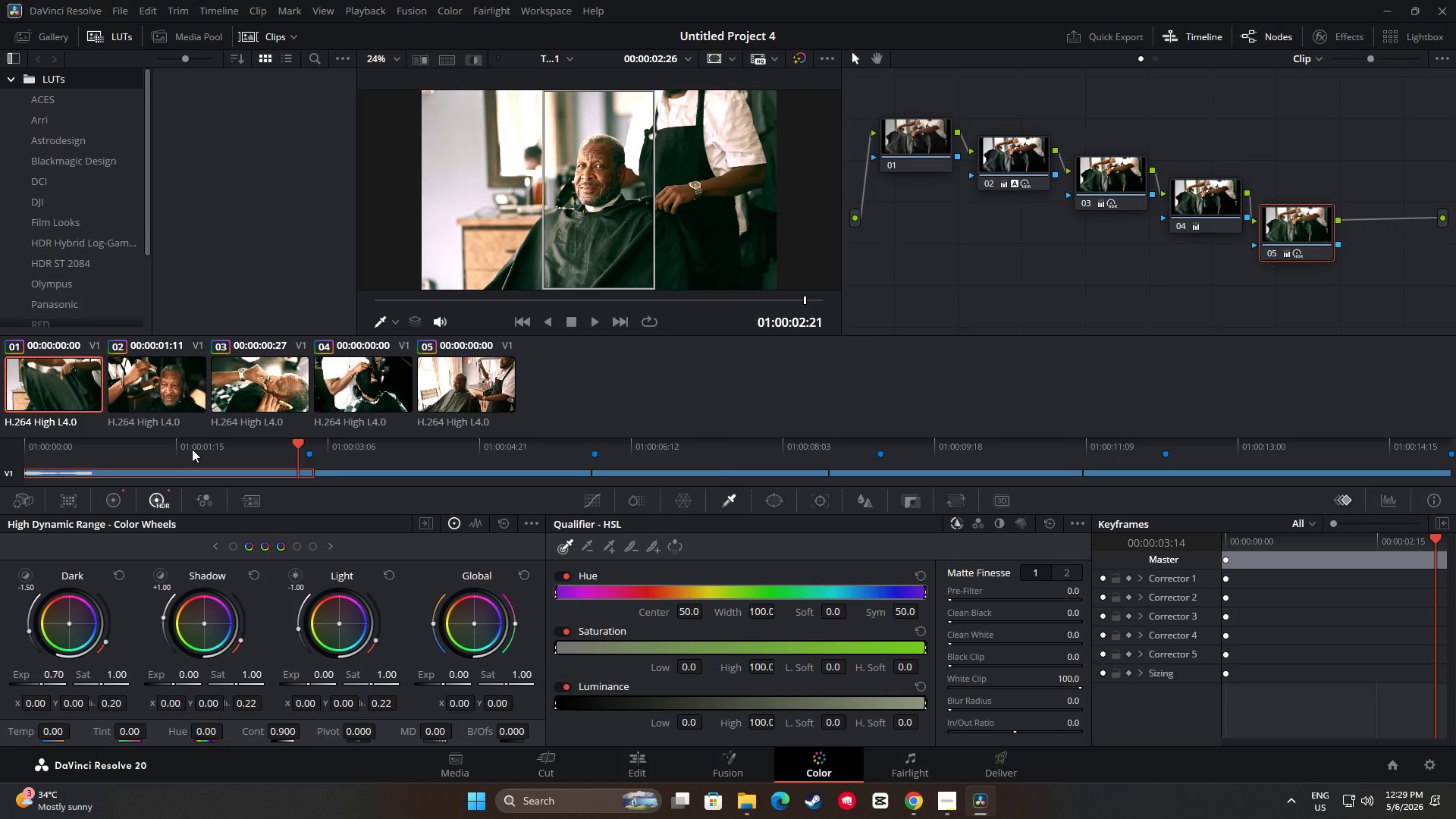 
key(Space)
 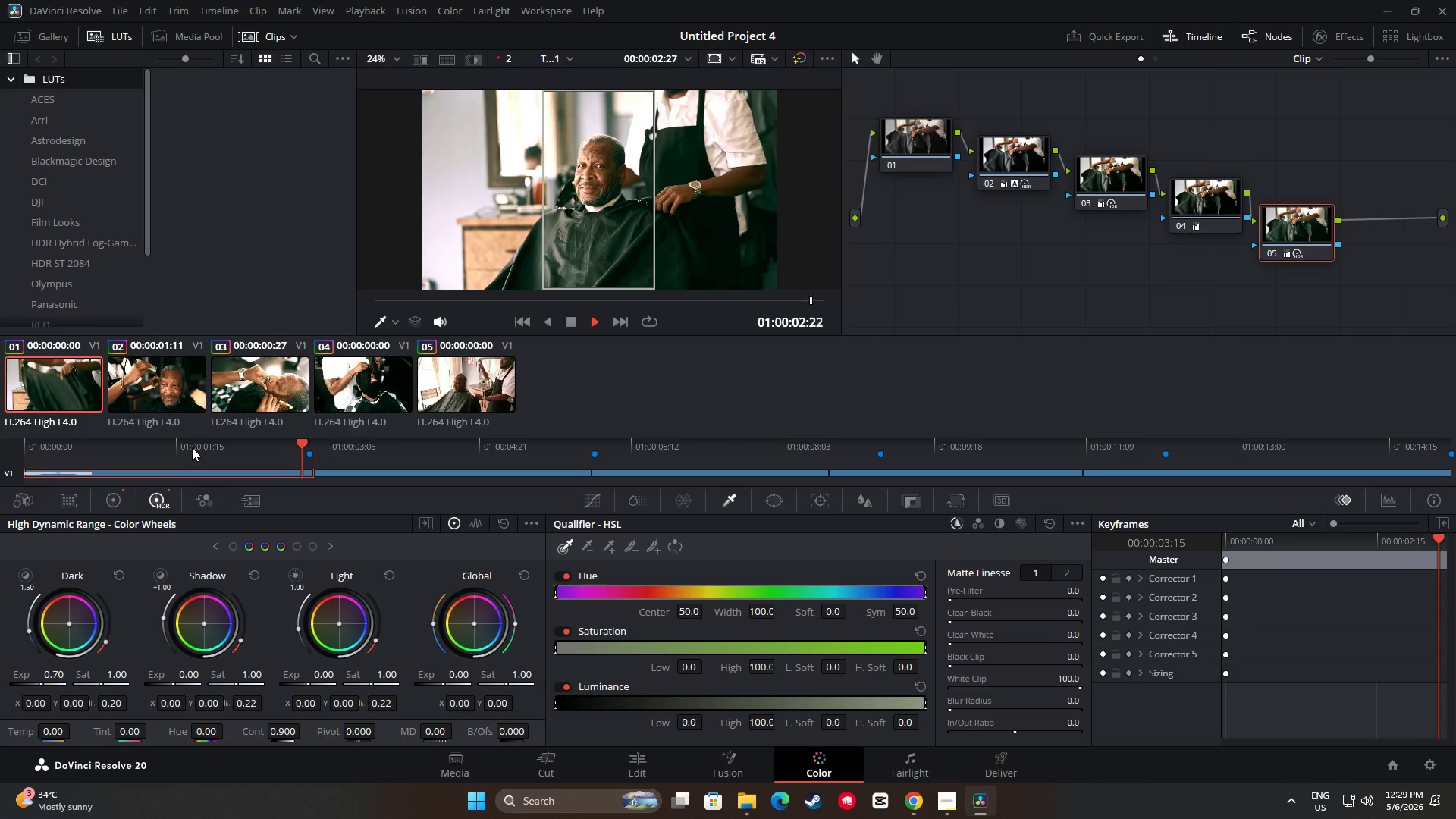 
key(Space)
 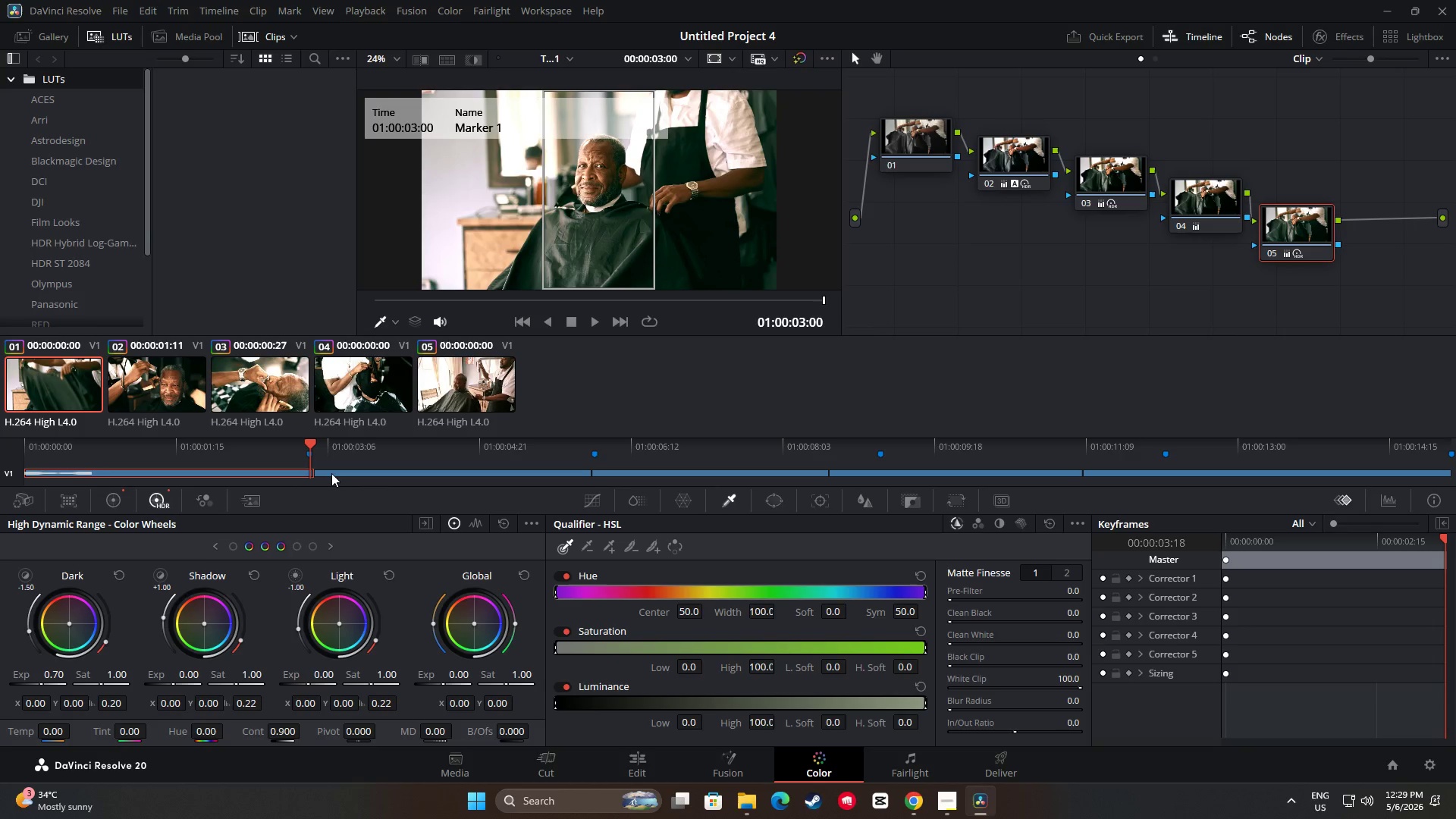 
left_click_drag(start_coordinate=[312, 444], to_coordinate=[133, 443])
 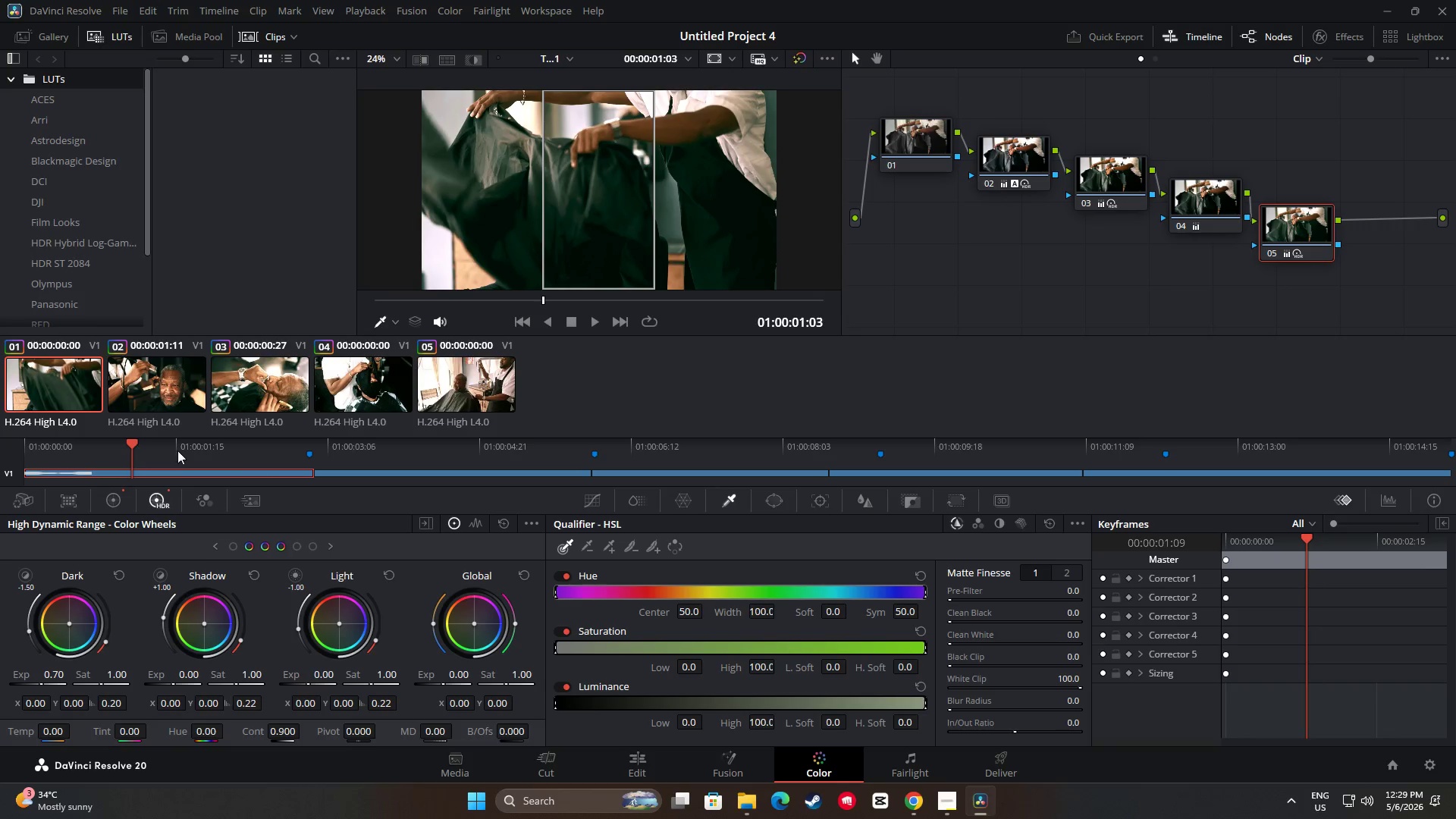 
key(Space)
 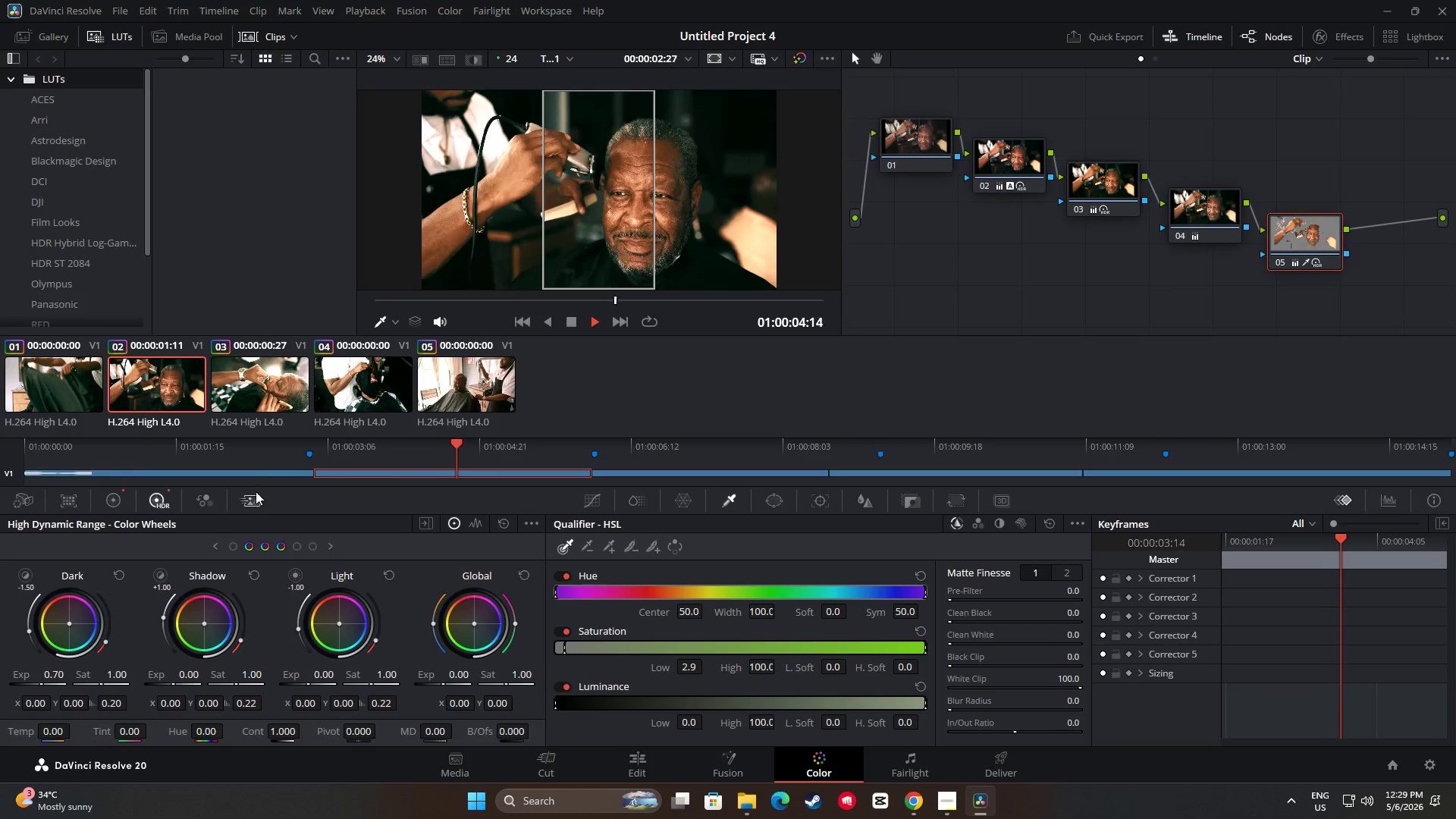 
key(Space)
 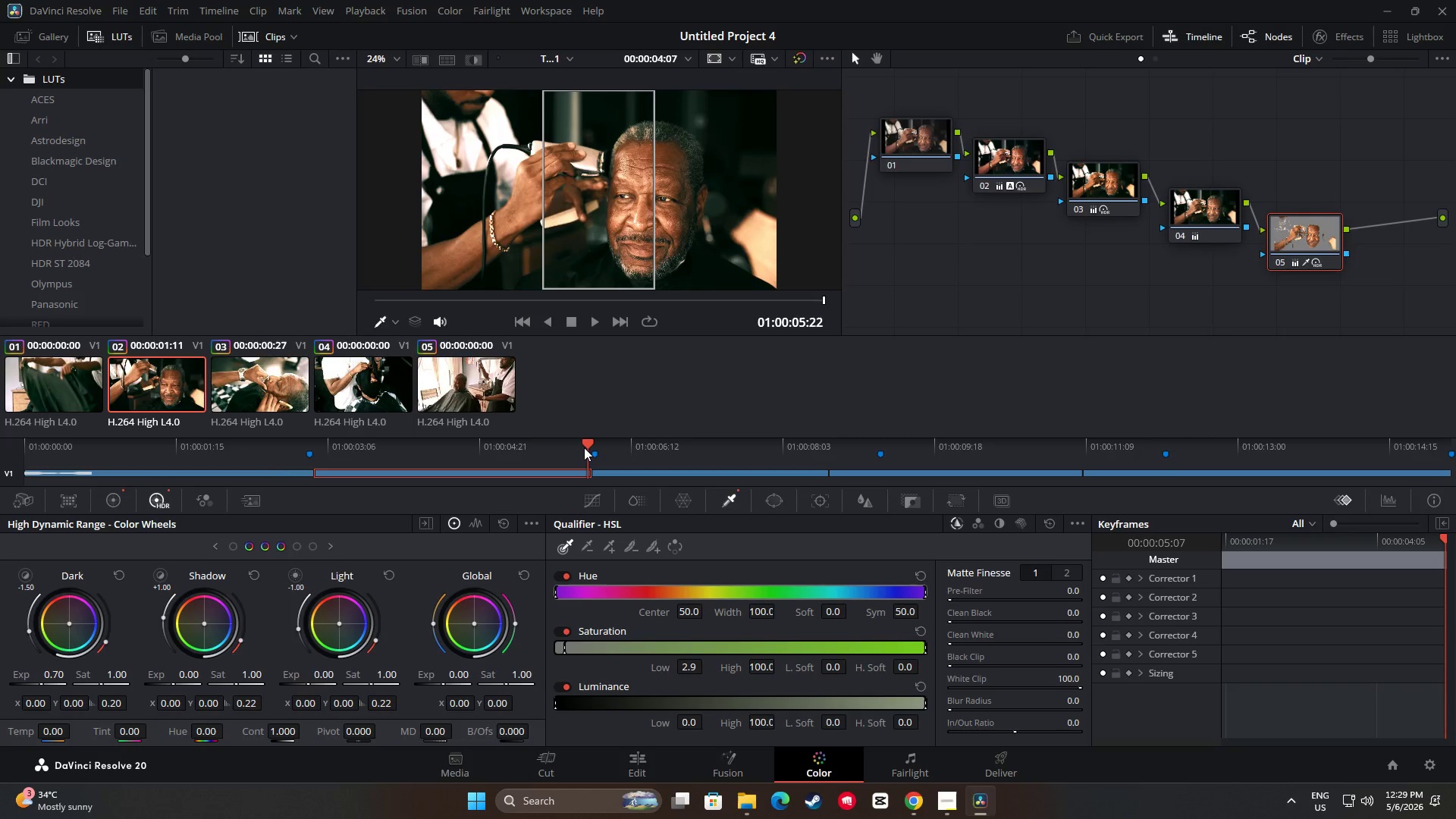 
left_click_drag(start_coordinate=[585, 444], to_coordinate=[1153, 464])
 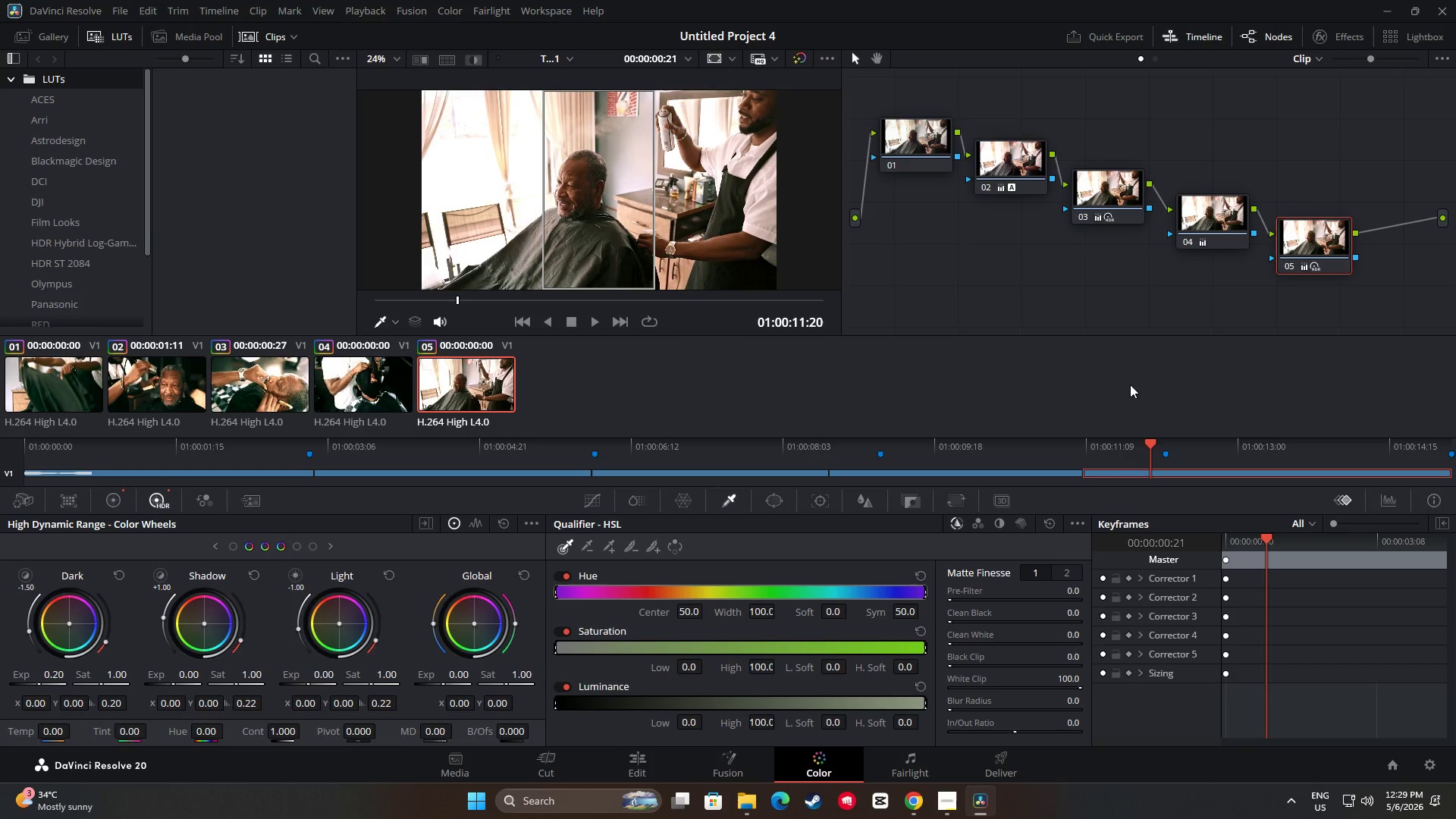 
left_click([1129, 384])
 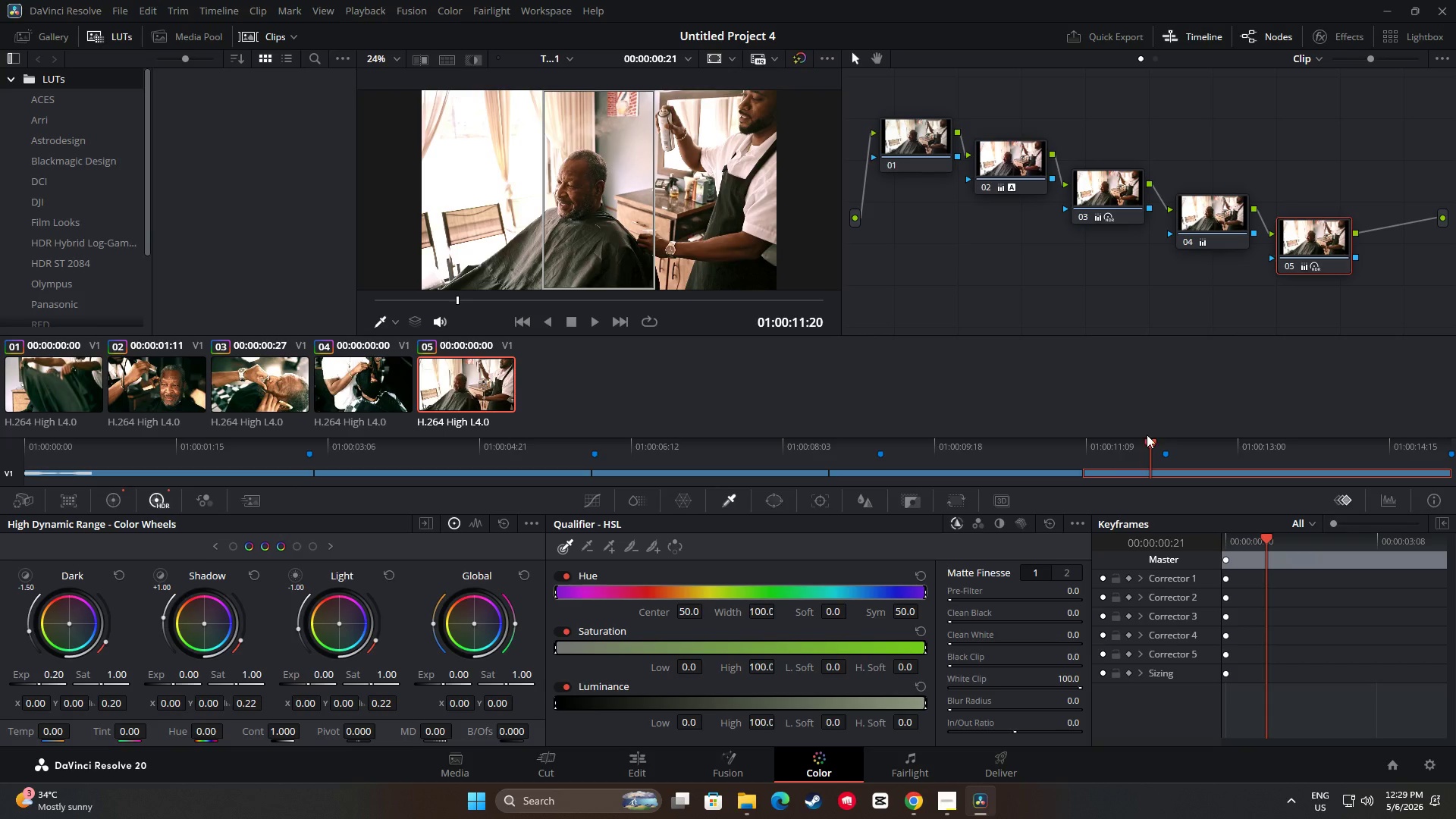 
left_click_drag(start_coordinate=[1148, 439], to_coordinate=[26, 469])
 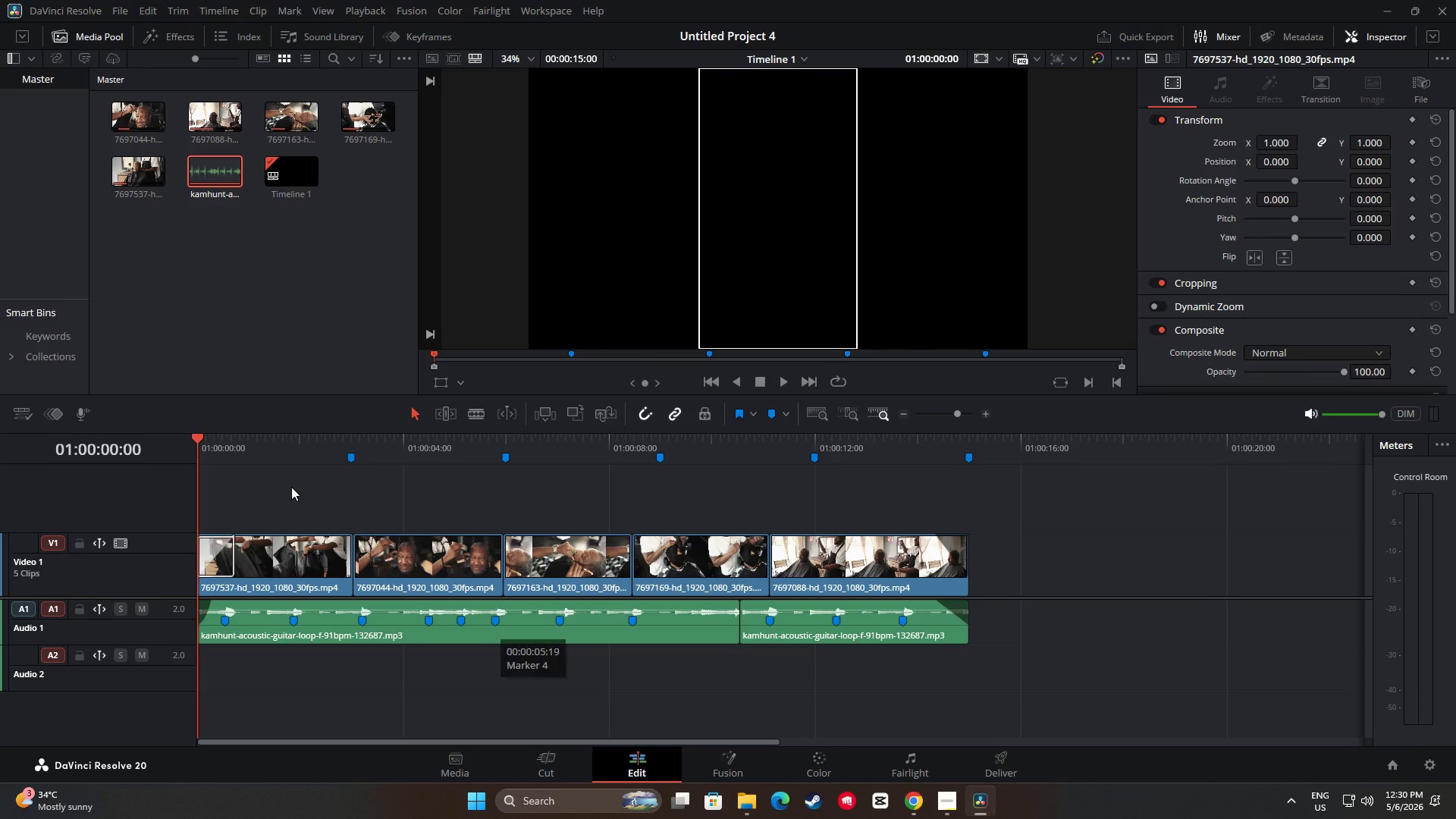 
key(Space)
 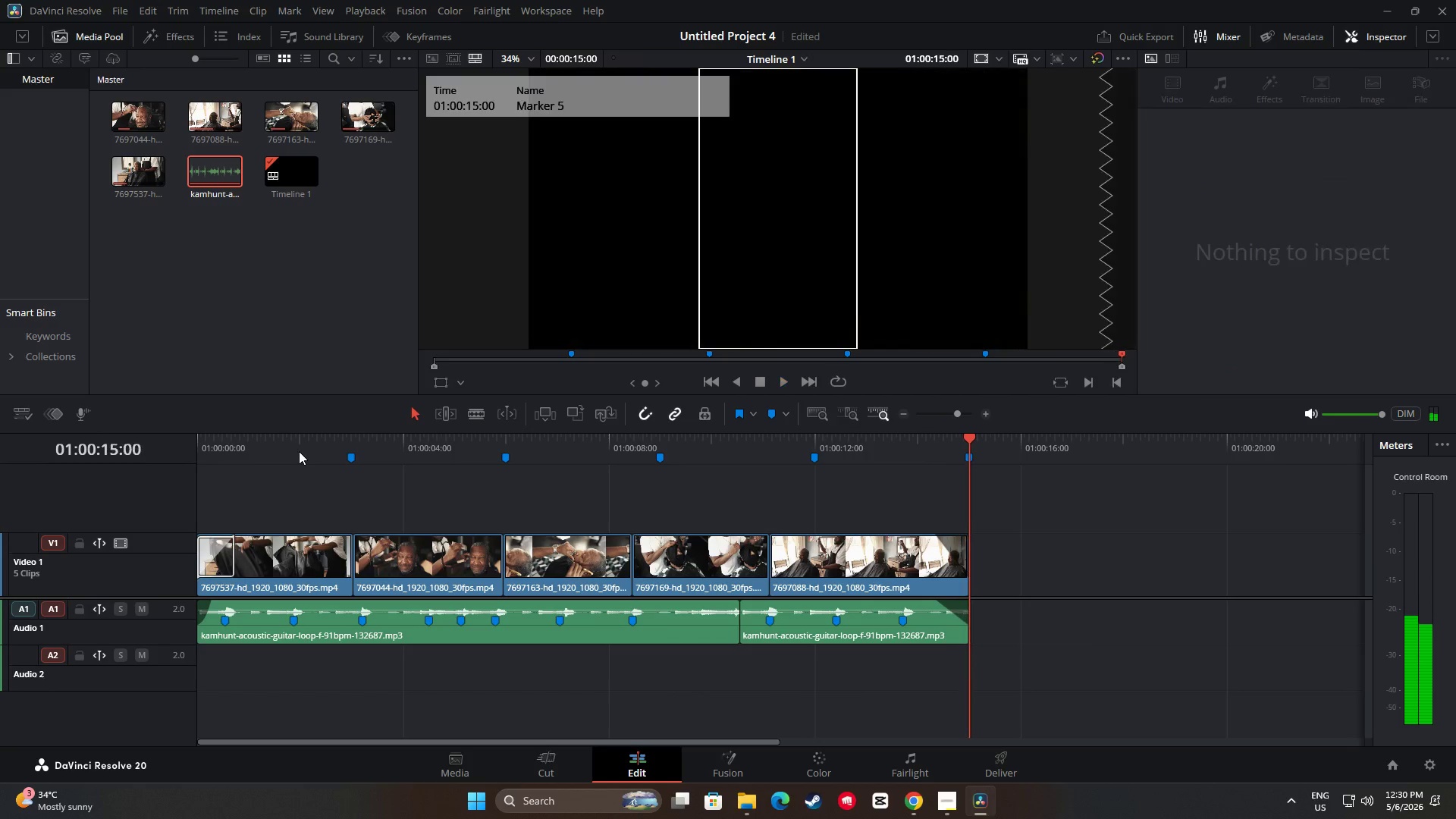 
wait(20.14)
 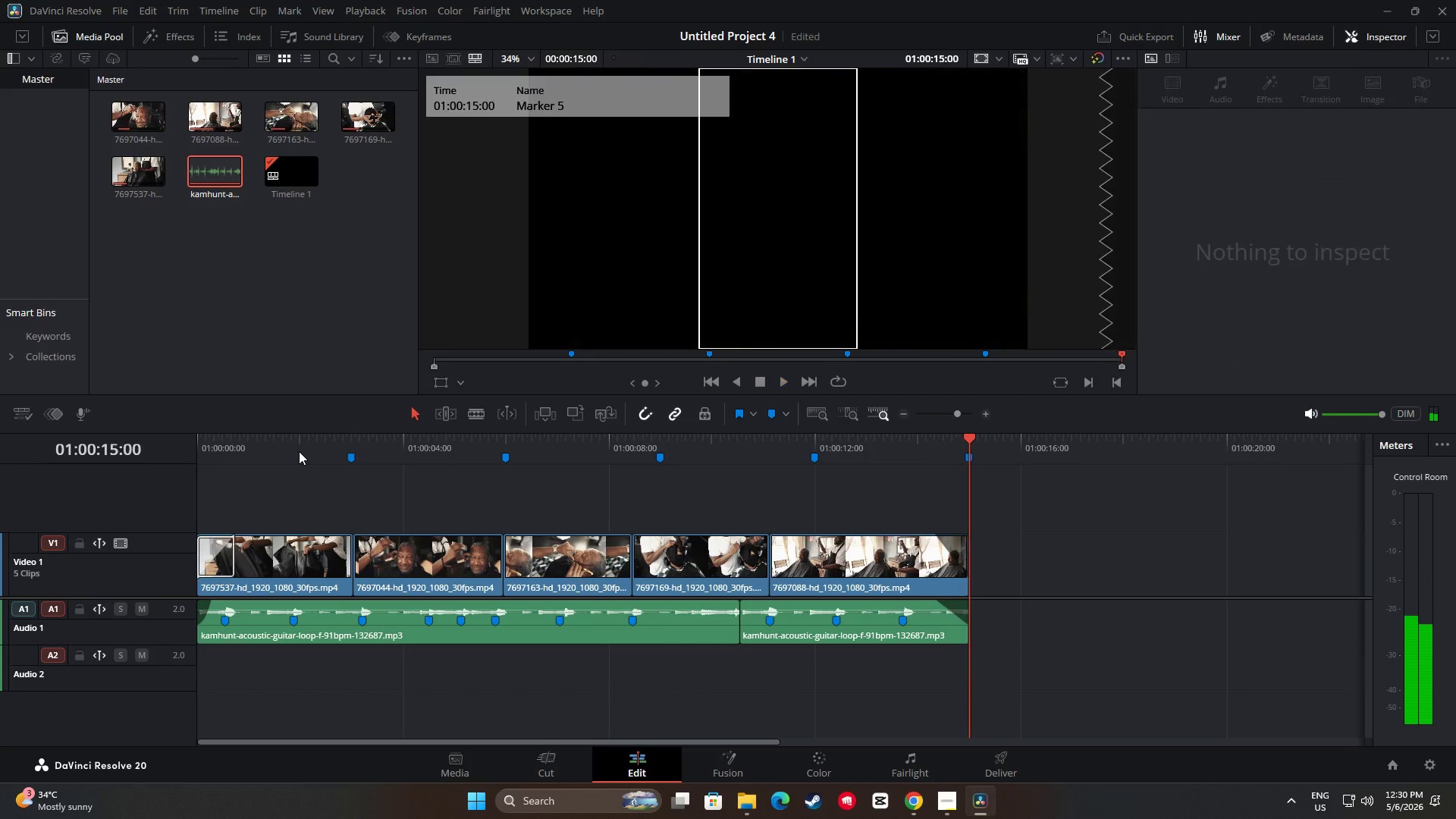 
left_click([178, 38])
 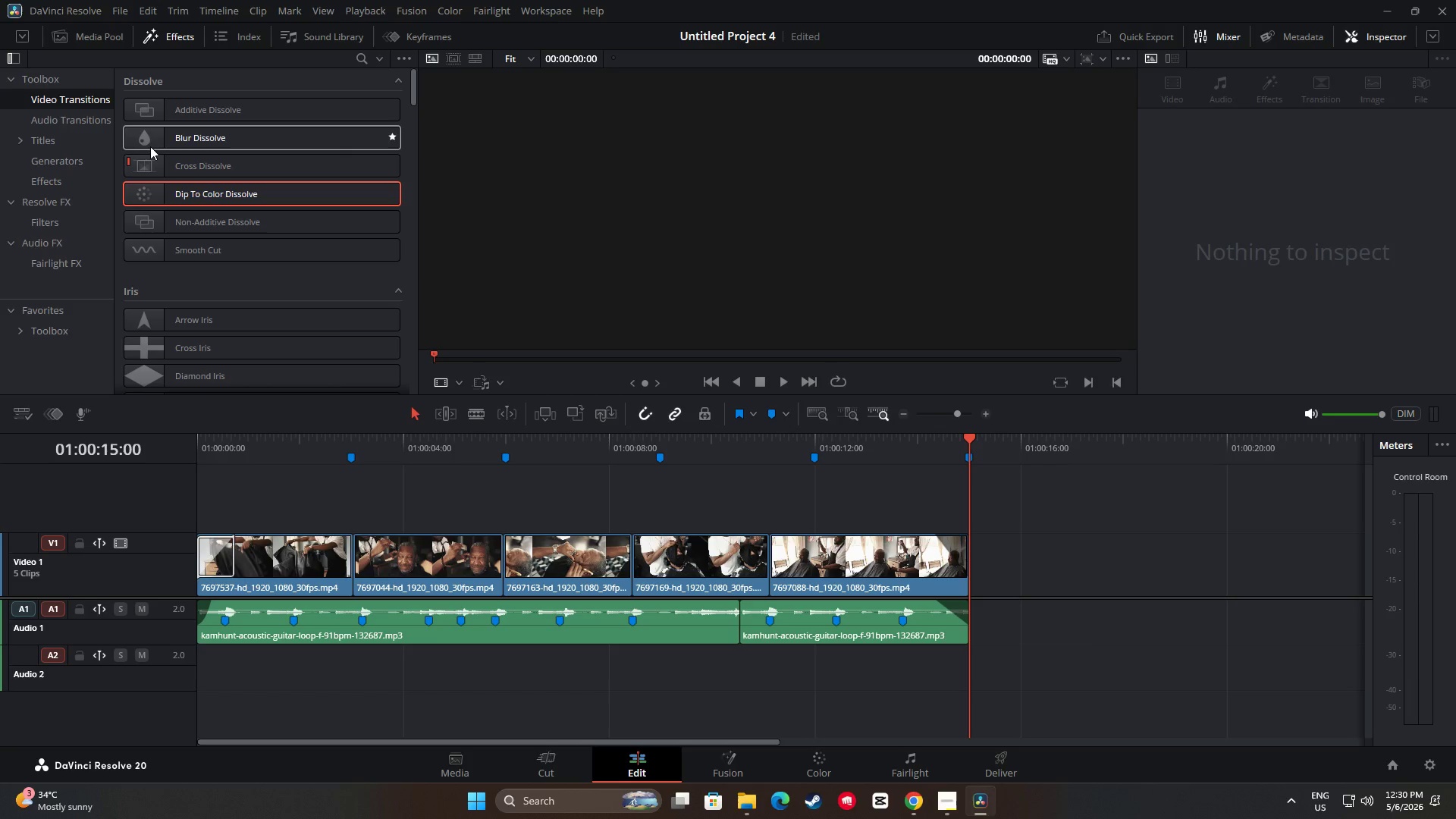 
wait(6.78)
 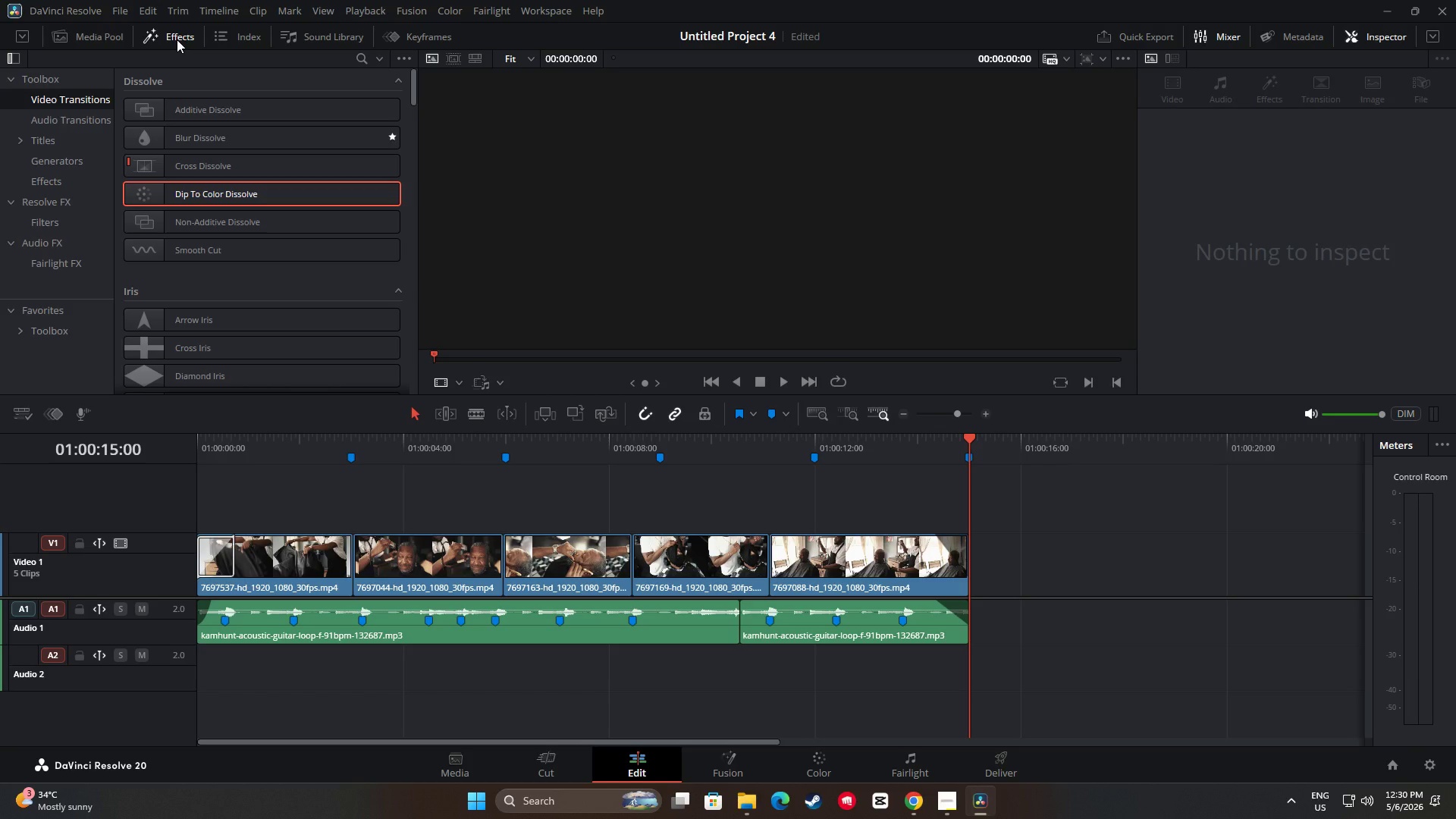 
left_click([40, 200])
 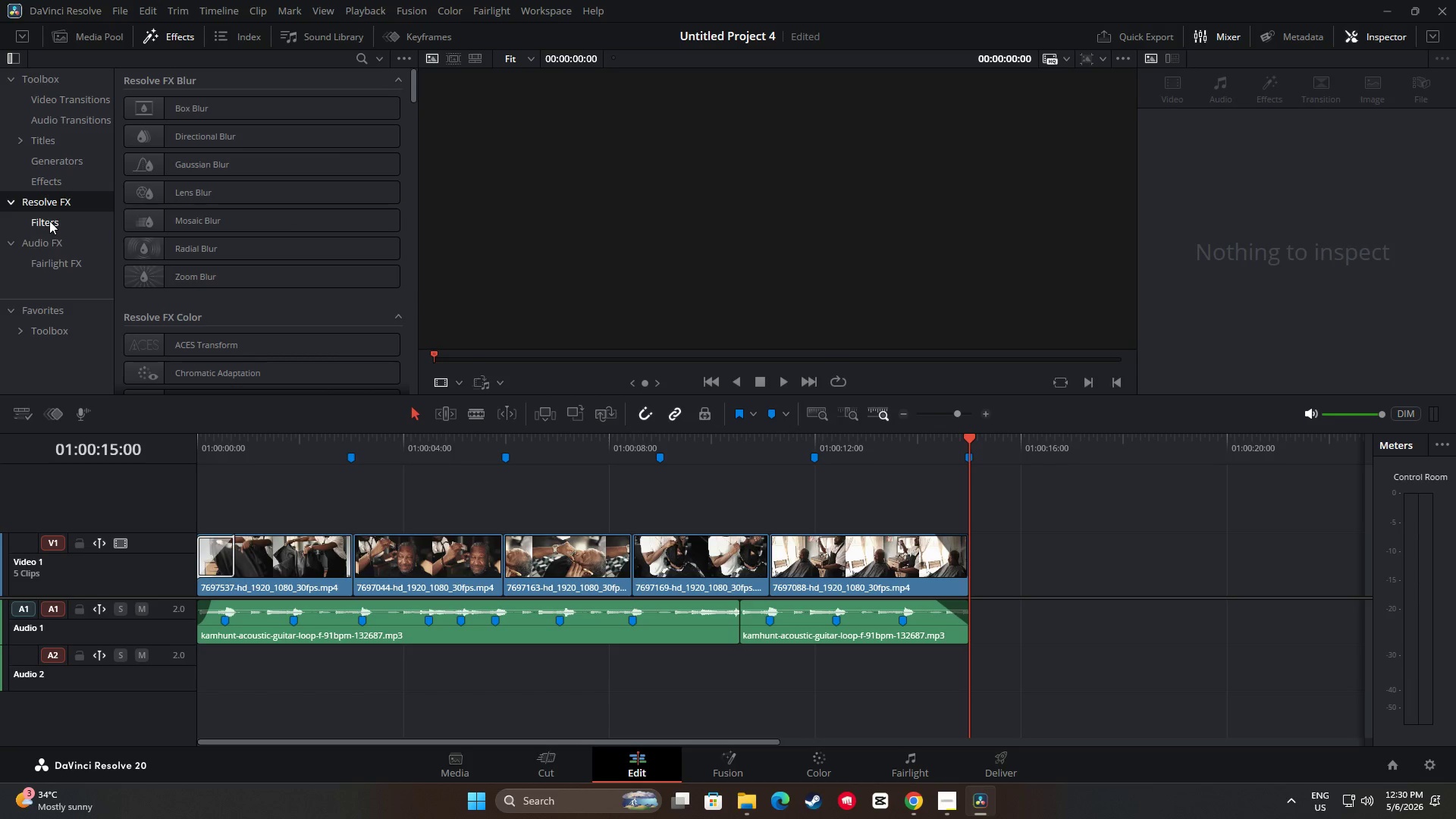 
left_click([49, 221])
 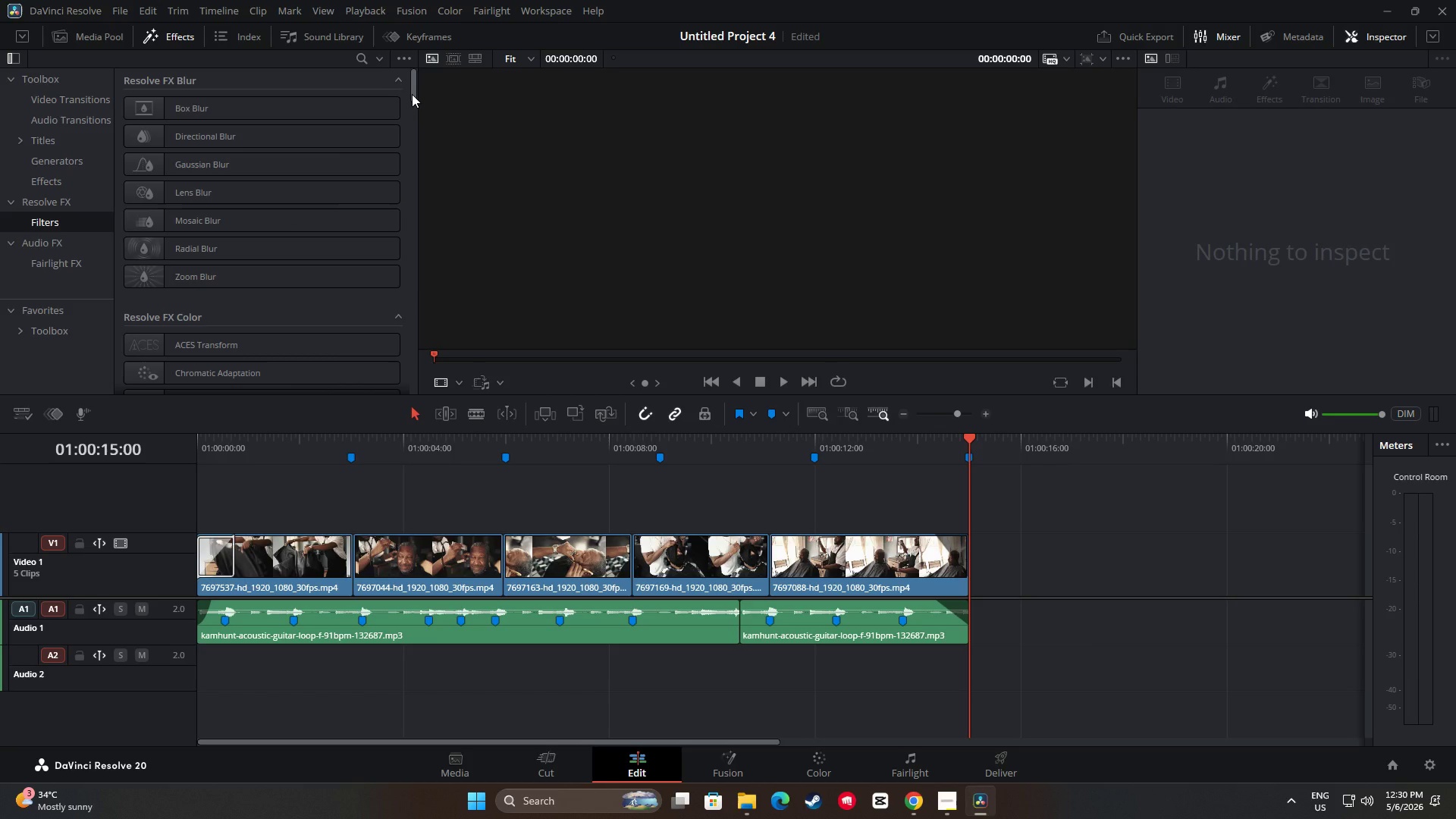 
left_click([68, 203])
 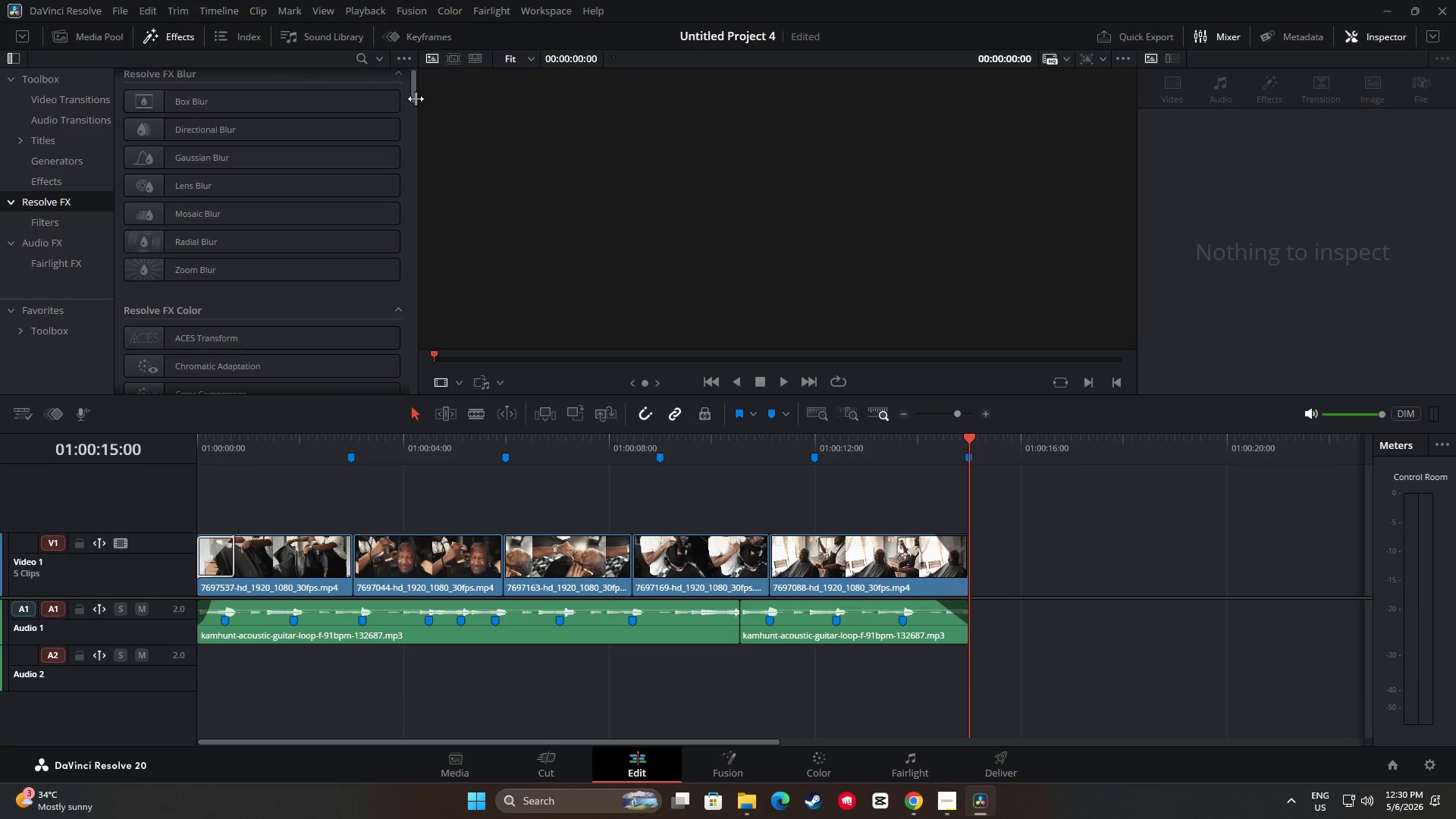 
left_click_drag(start_coordinate=[413, 96], to_coordinate=[414, 171])
 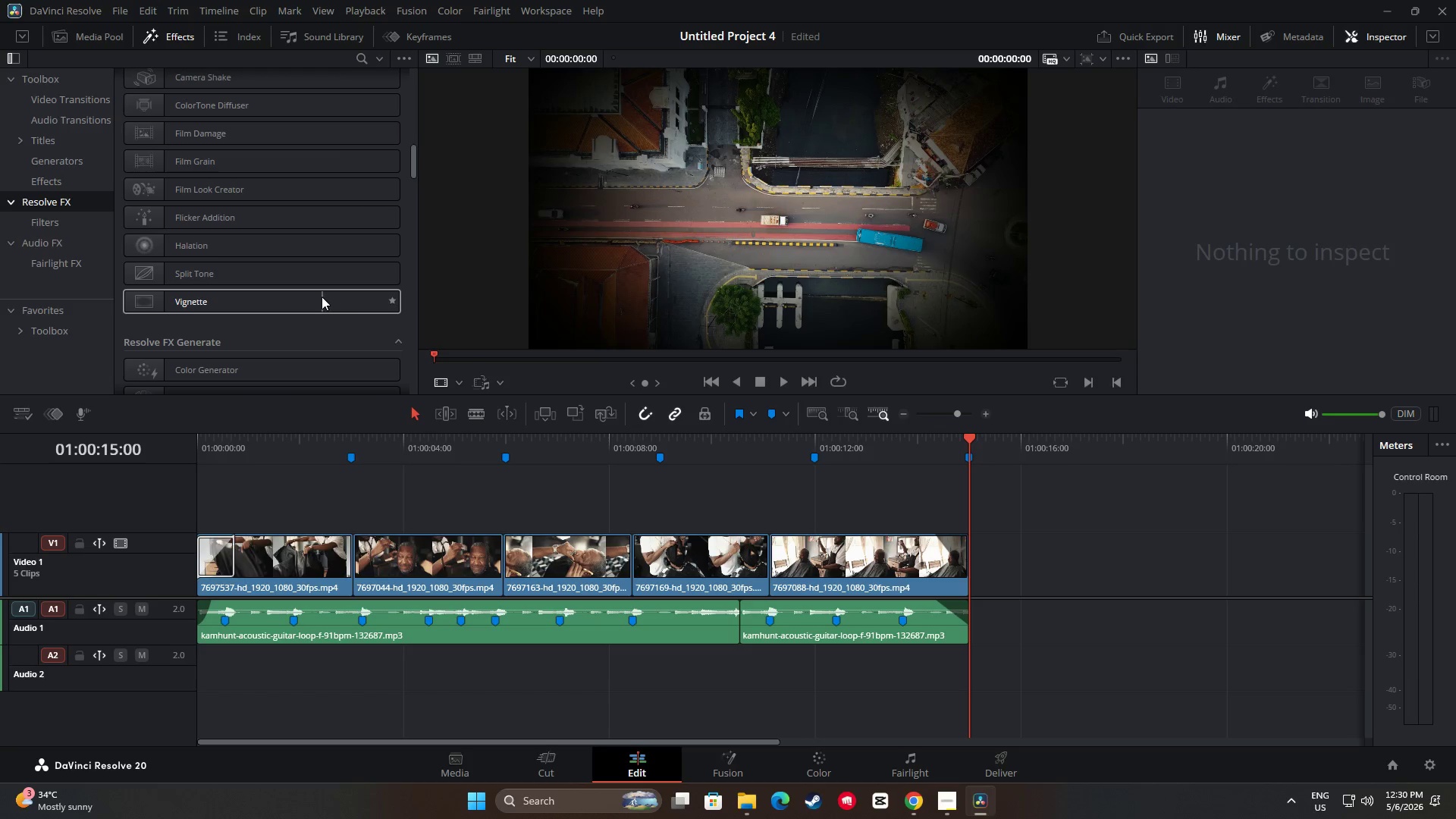 
wait(7.47)
 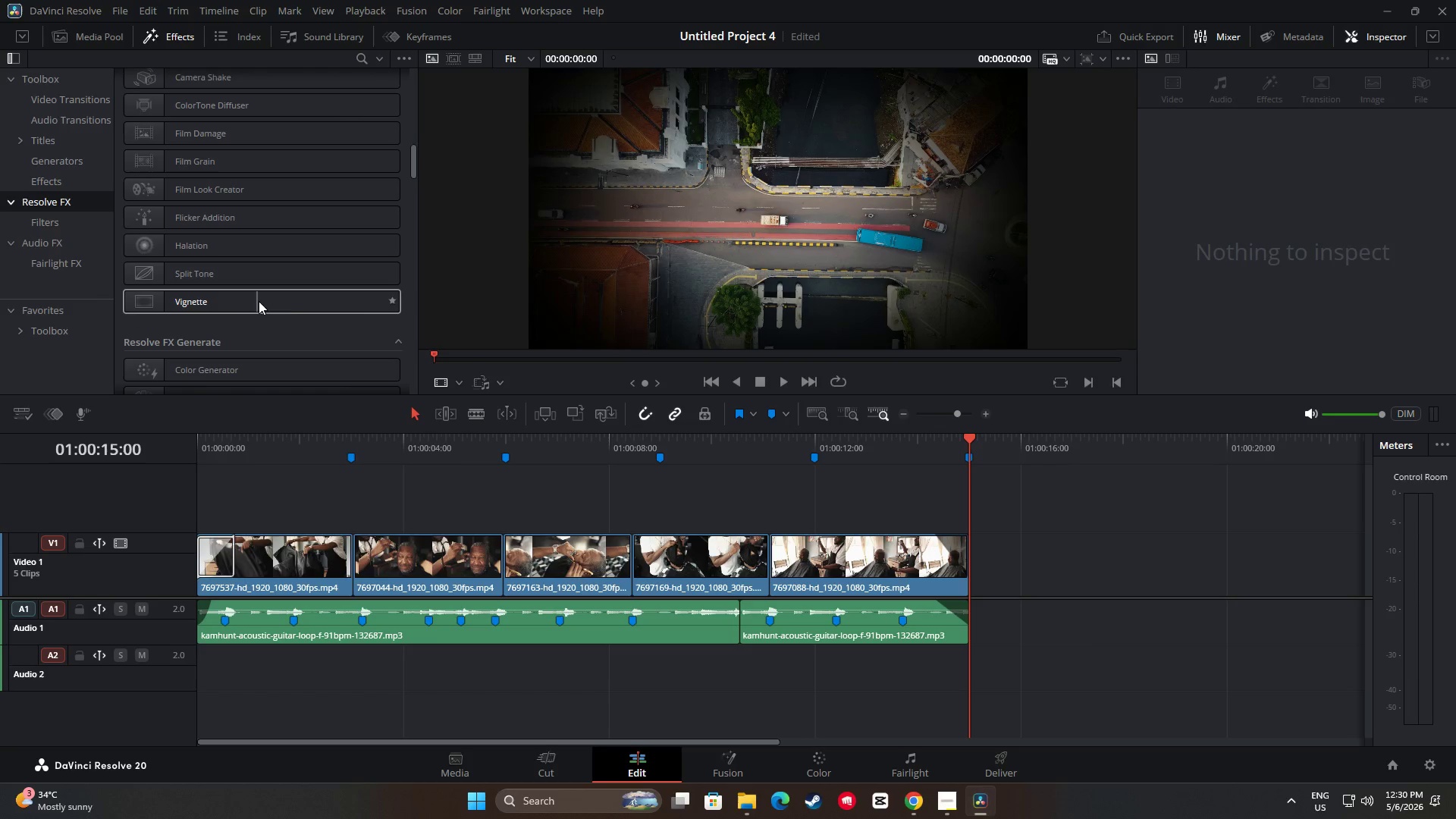 
left_click([94, 38])
 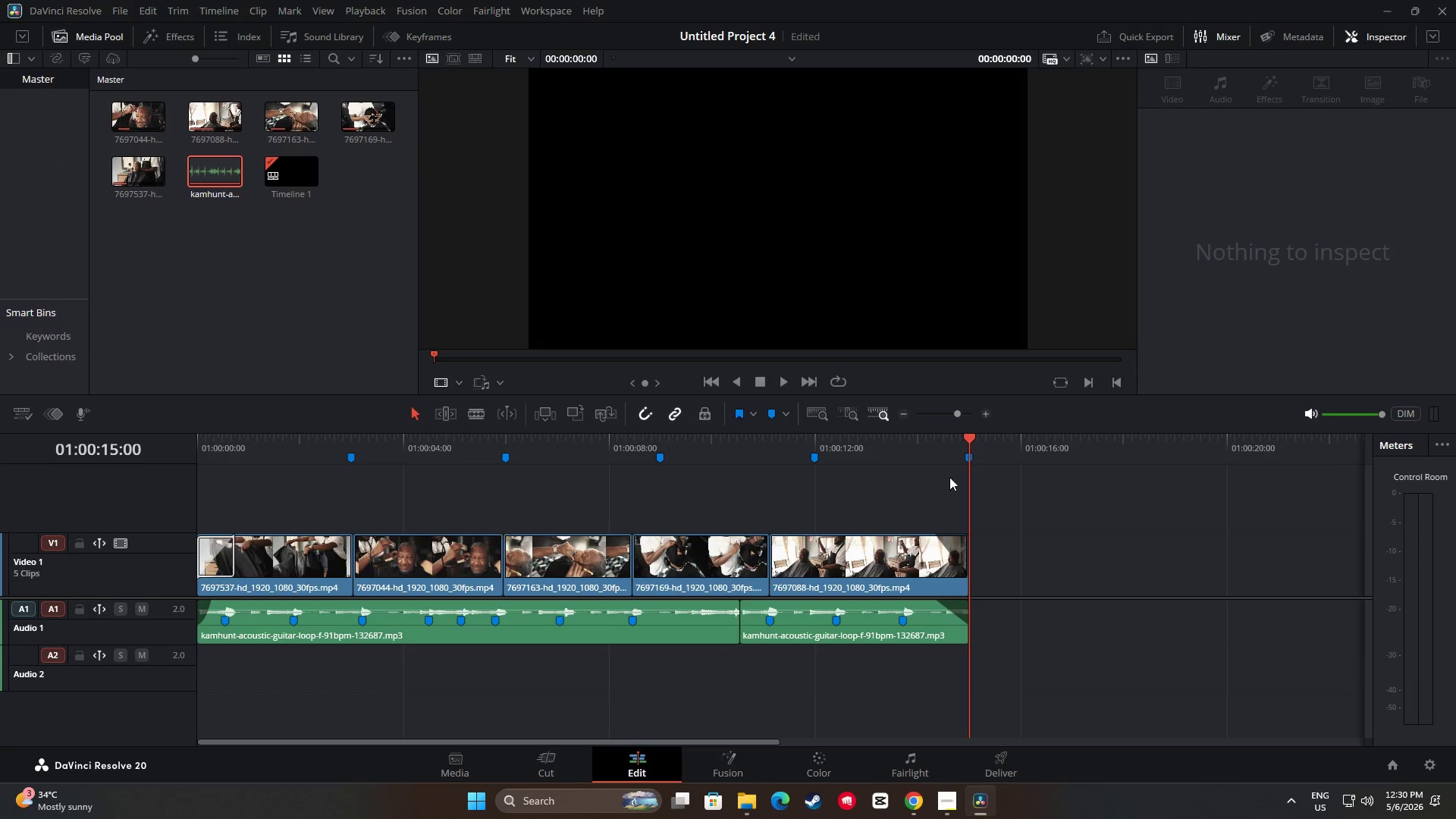 
left_click_drag(start_coordinate=[969, 439], to_coordinate=[197, 446])
 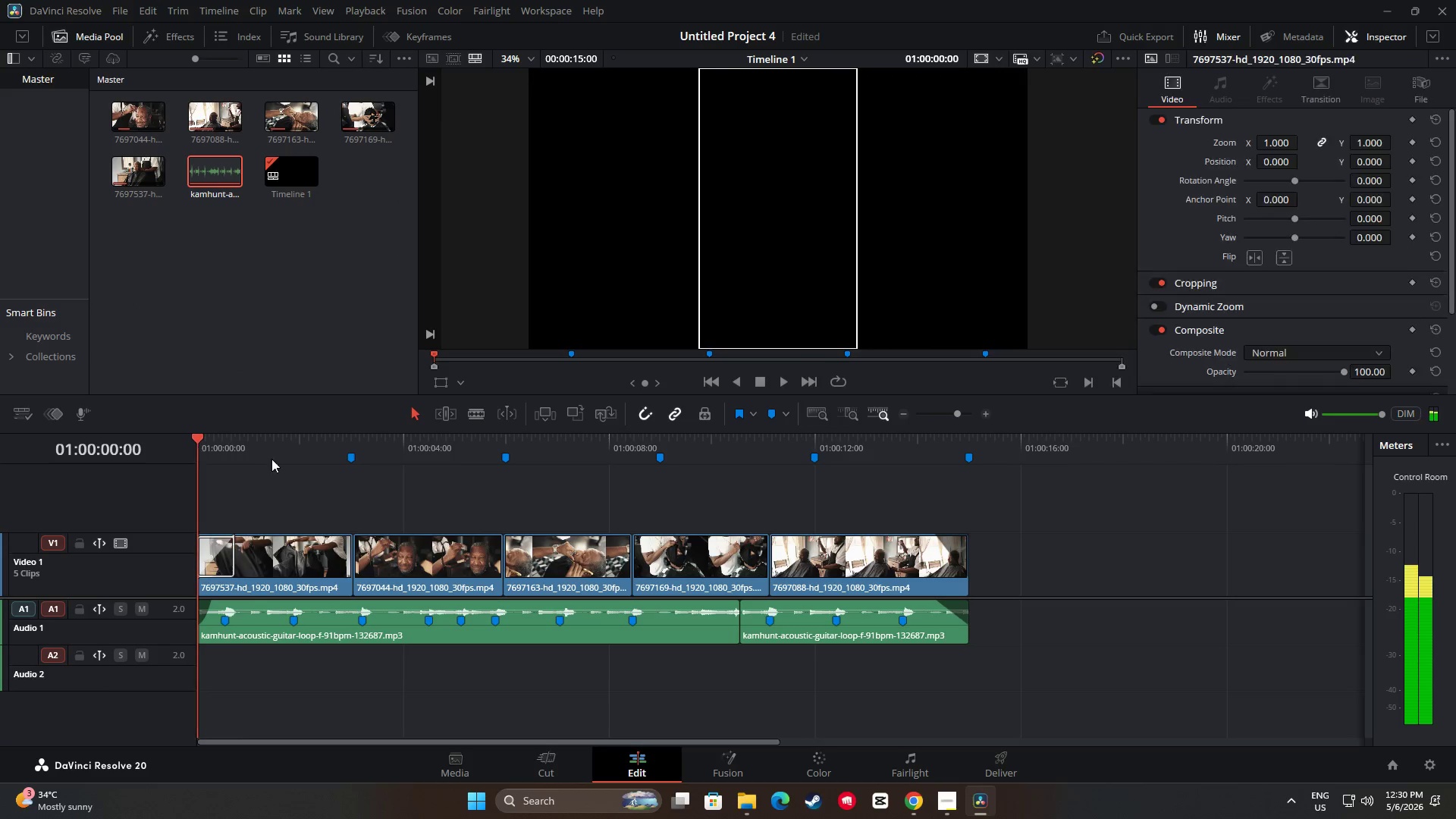 
key(Space)
 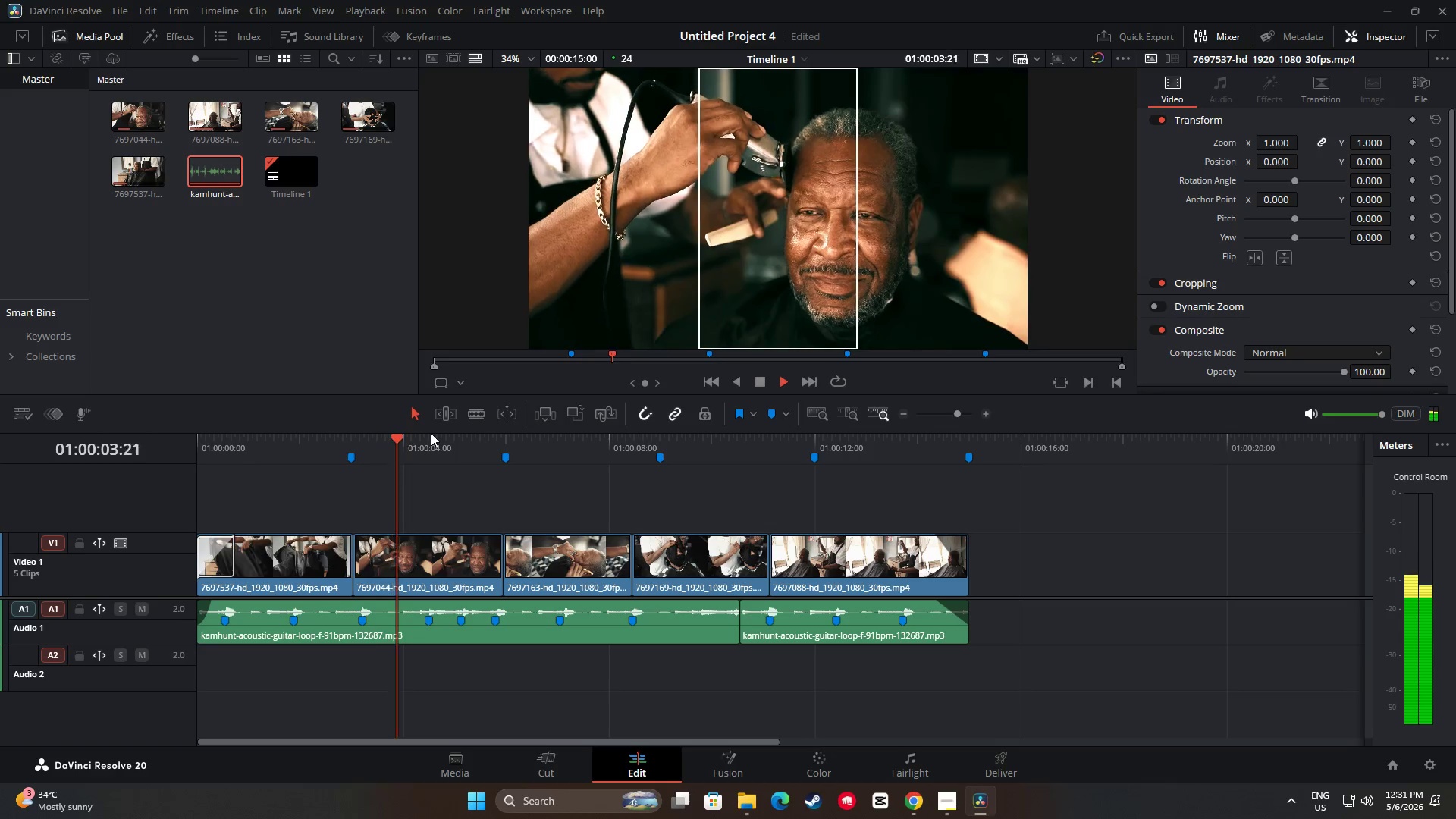 